 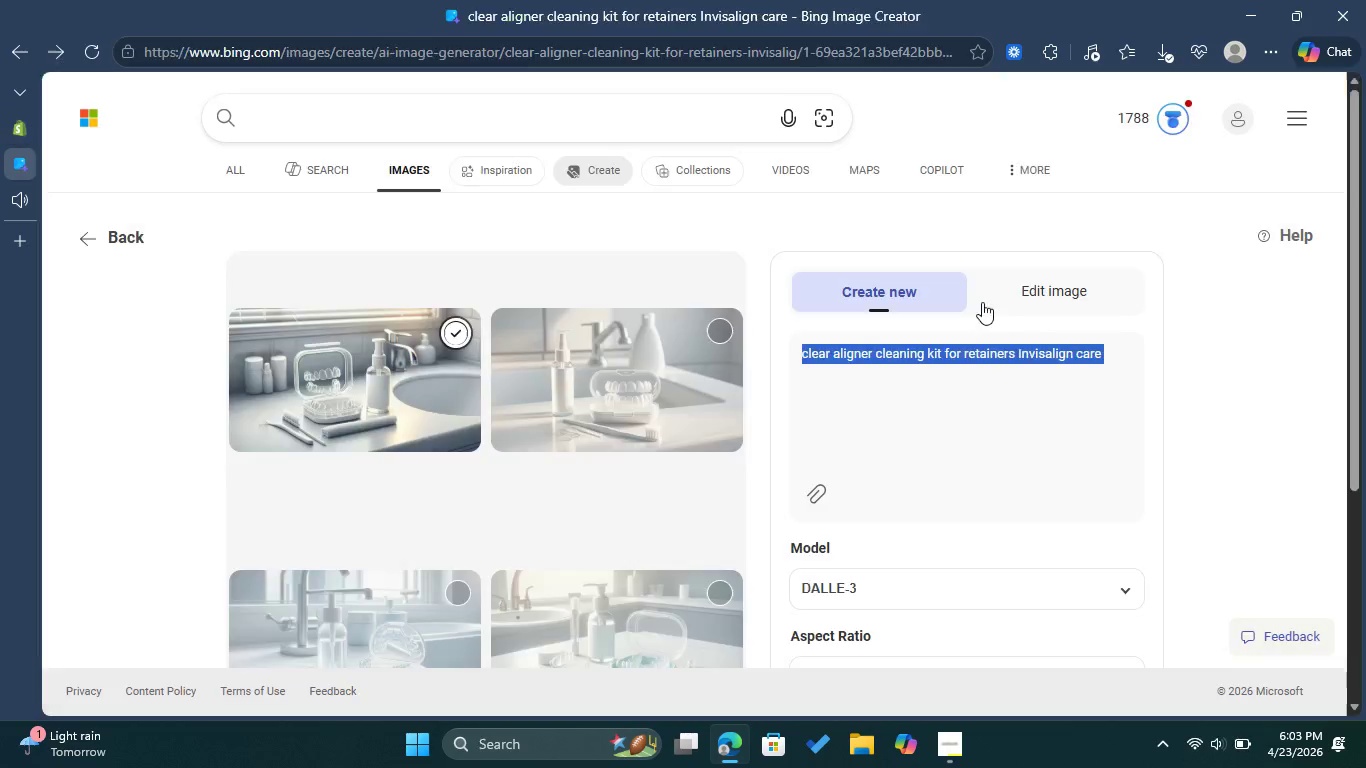 
key(Backspace)
 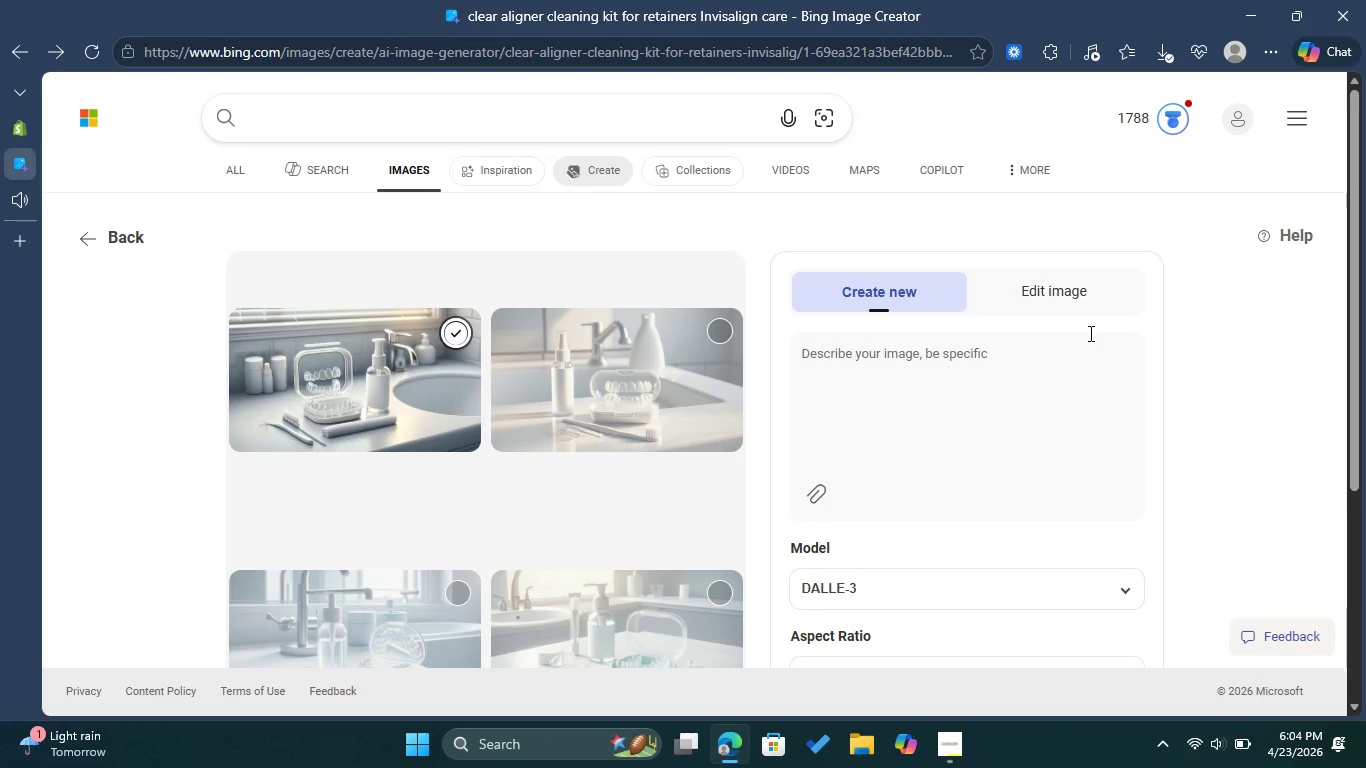 
type(Braces pain relief j)
key(Backspace)
type(kit for nighttime slepp)
key(Backspace)
key(Backspace)
type(ep support )
 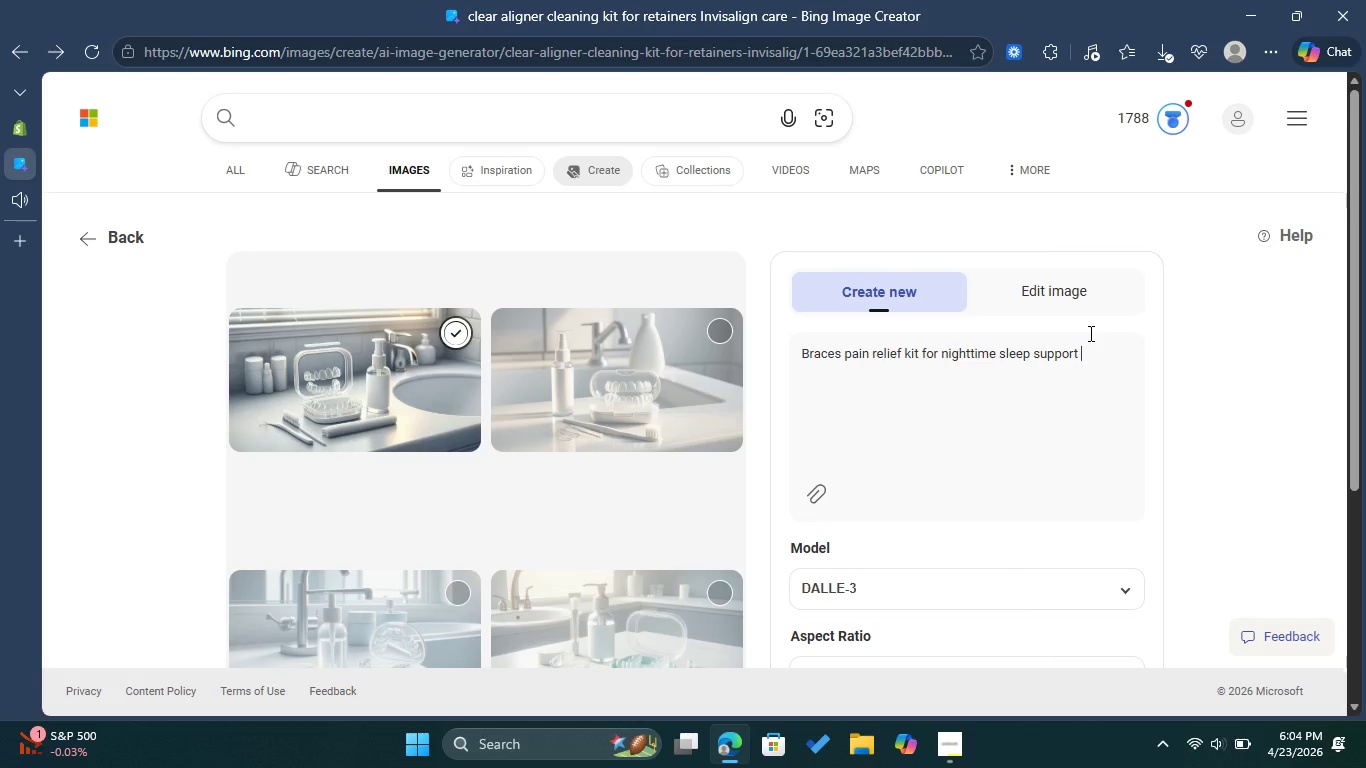 
scroll: coordinate [1079, 378], scroll_direction: down, amount: 2.0
 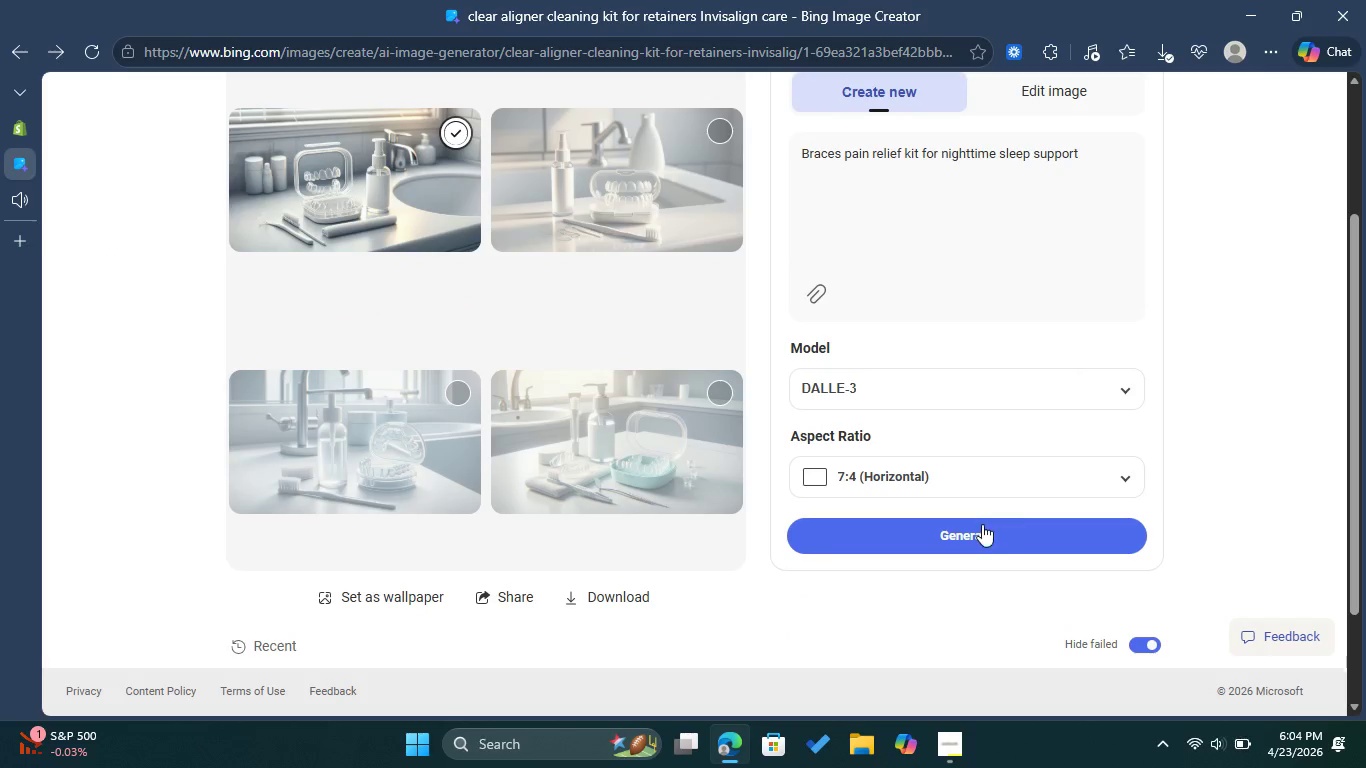 
left_click([982, 524])
 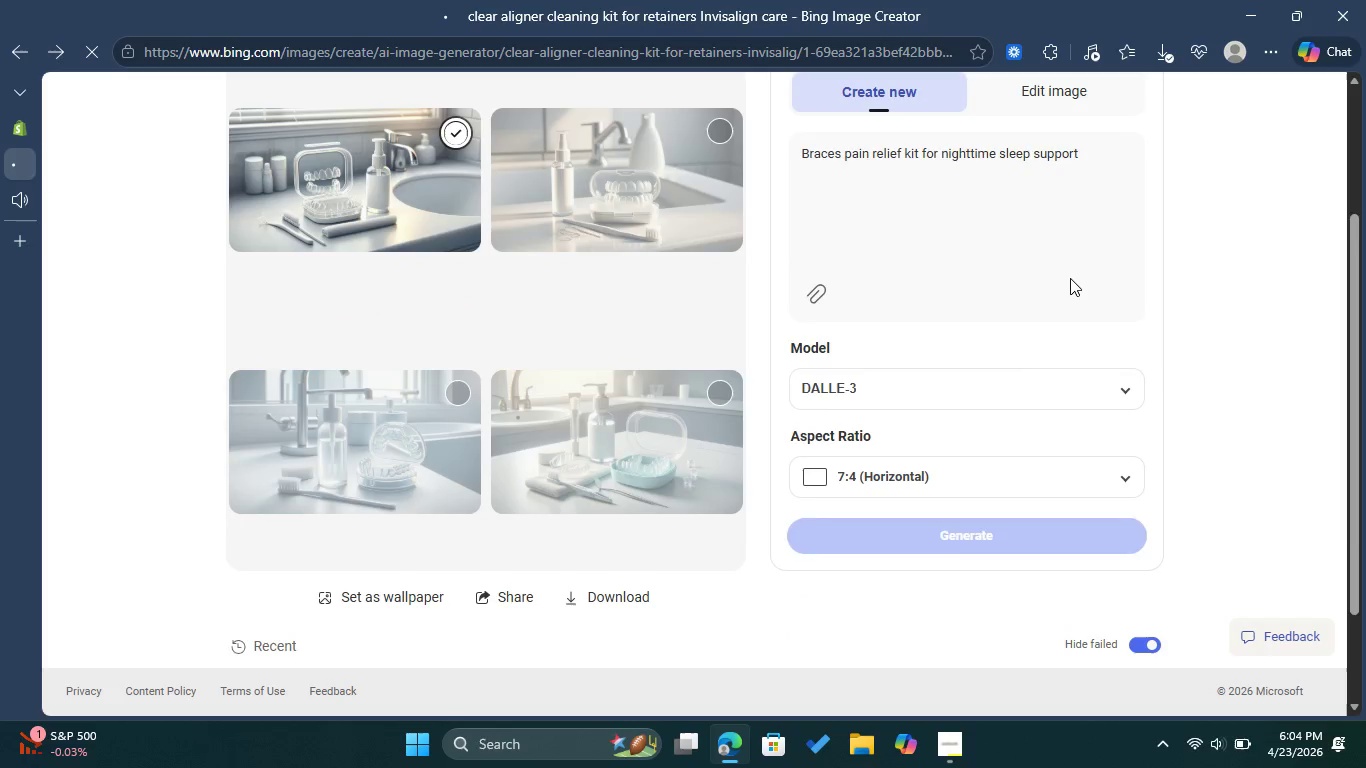 
scroll: coordinate [1070, 278], scroll_direction: up, amount: 2.0
 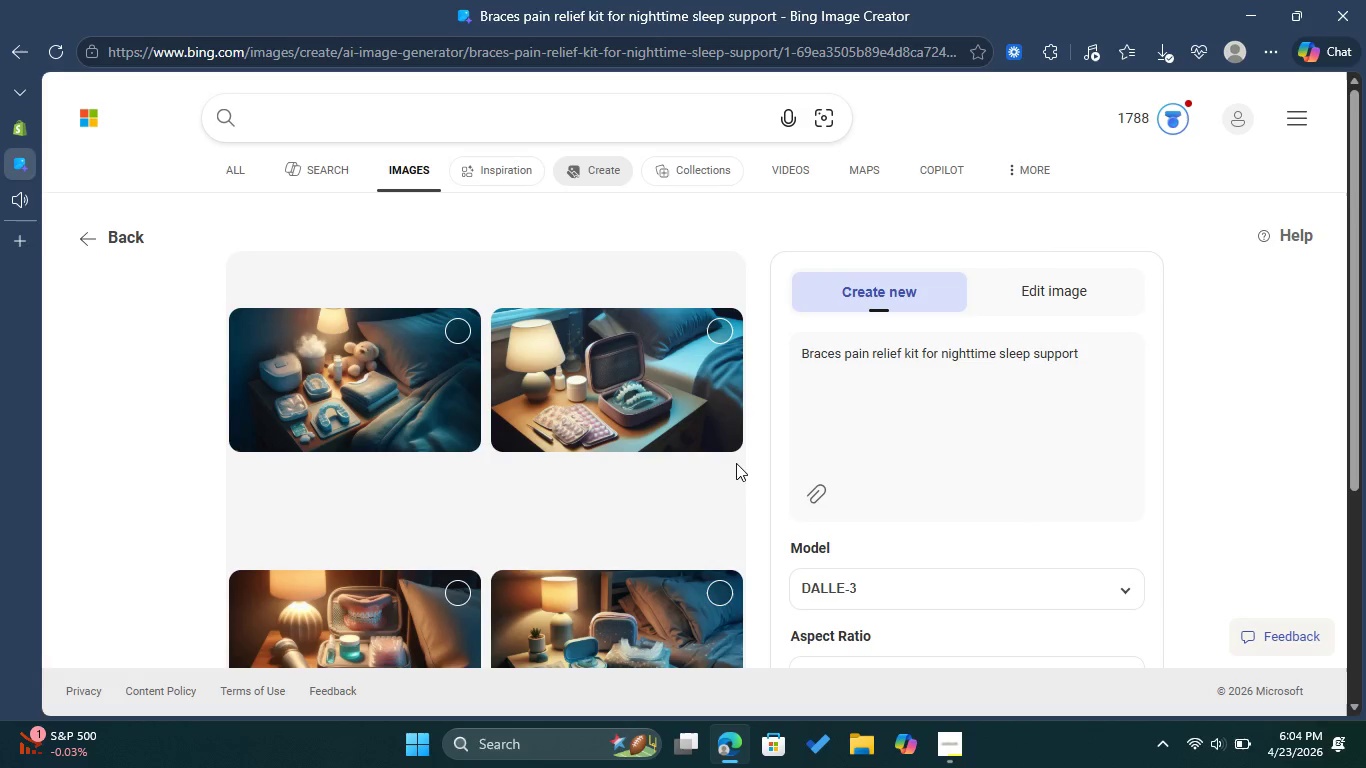 
wait(25.86)
 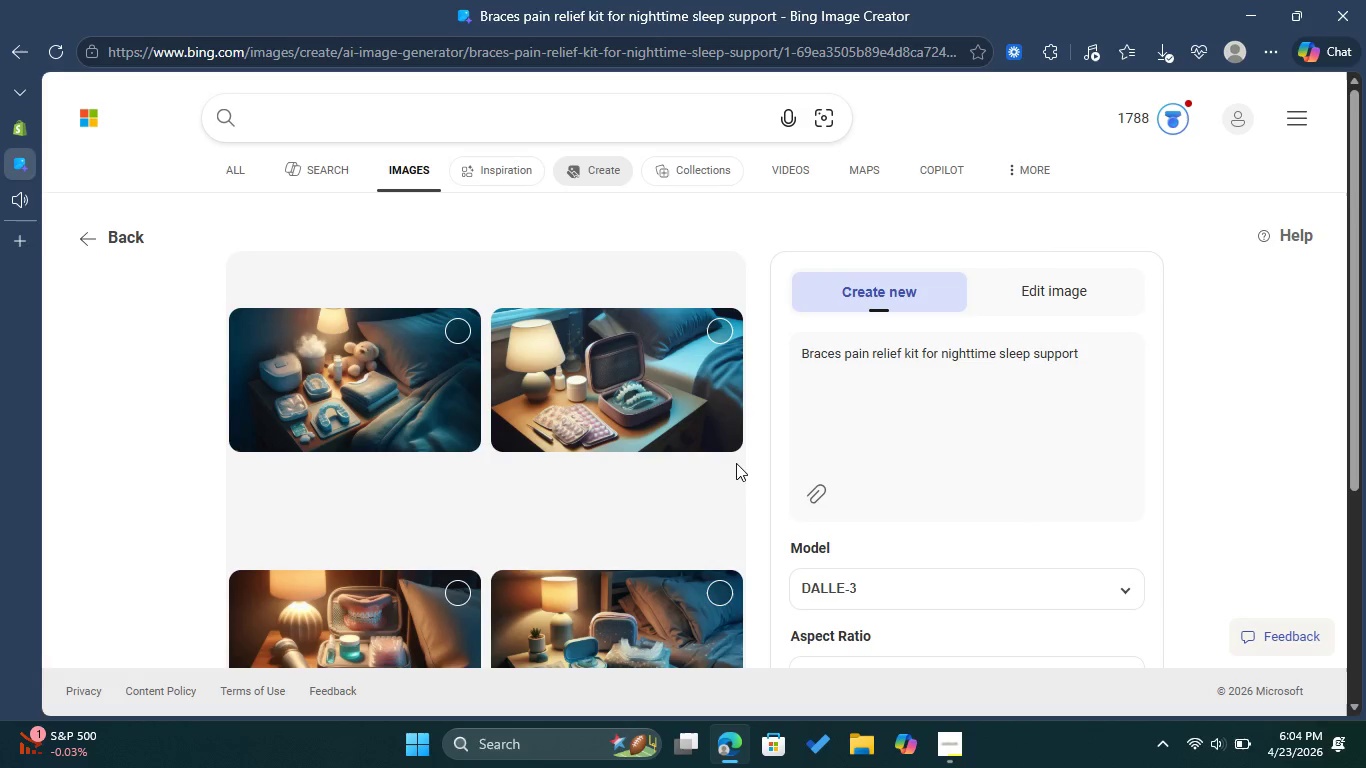 
scroll: coordinate [801, 403], scroll_direction: down, amount: 1.0
 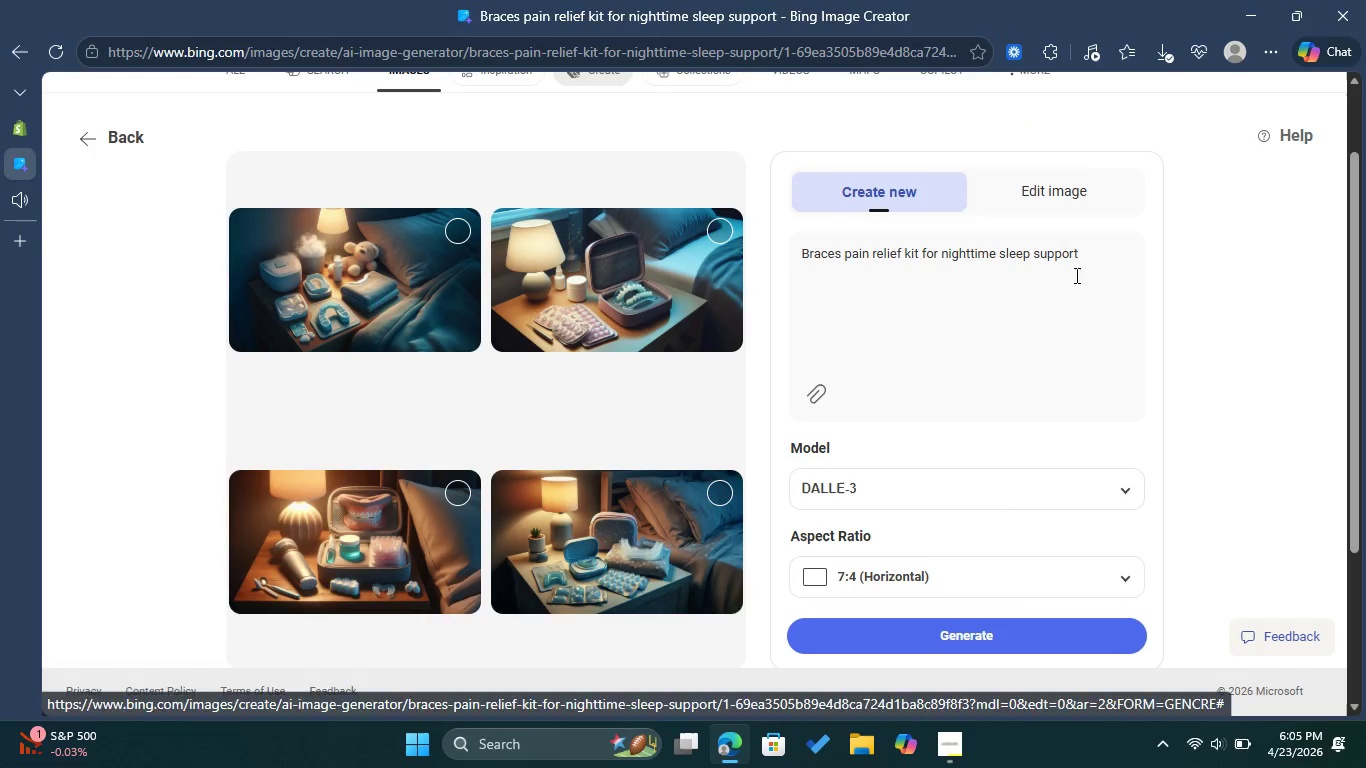 
left_click_drag(start_coordinate=[1104, 255], to_coordinate=[797, 263])
 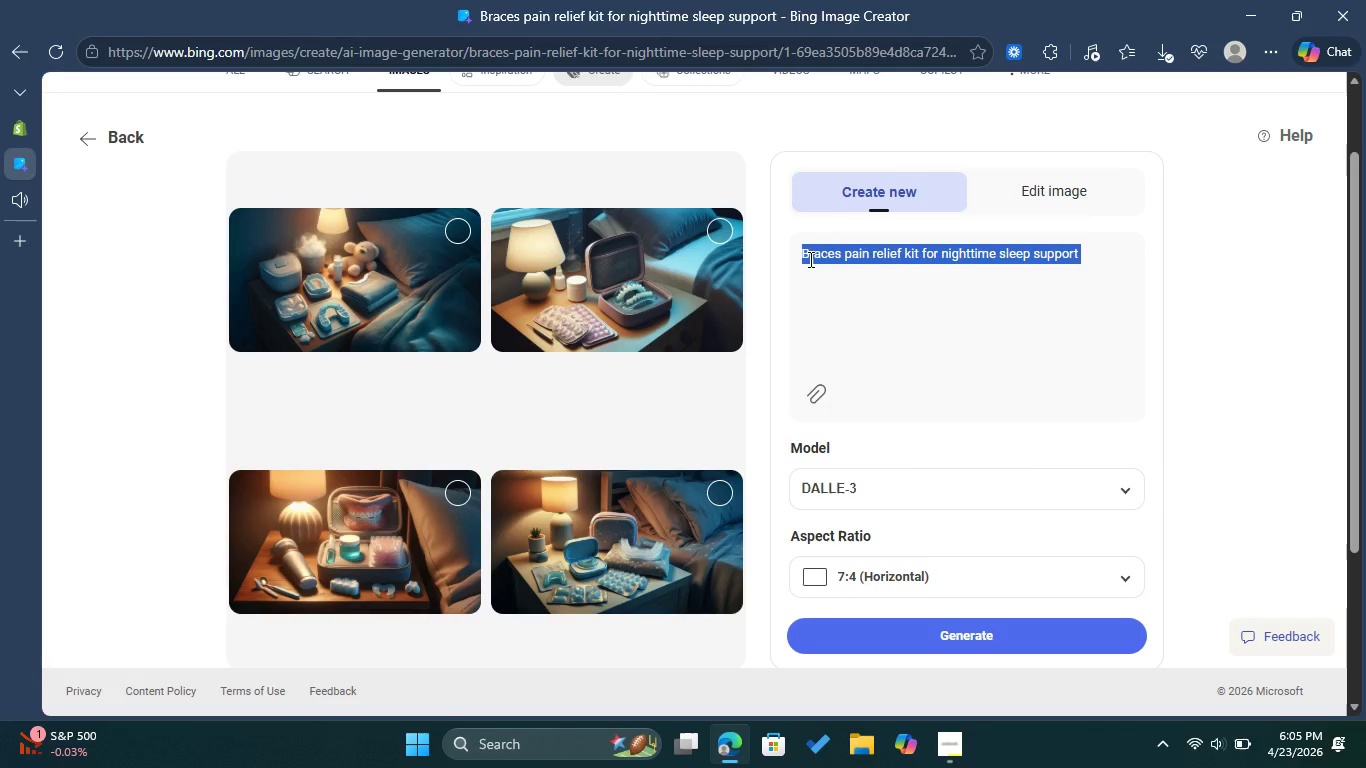 
right_click([810, 258])
 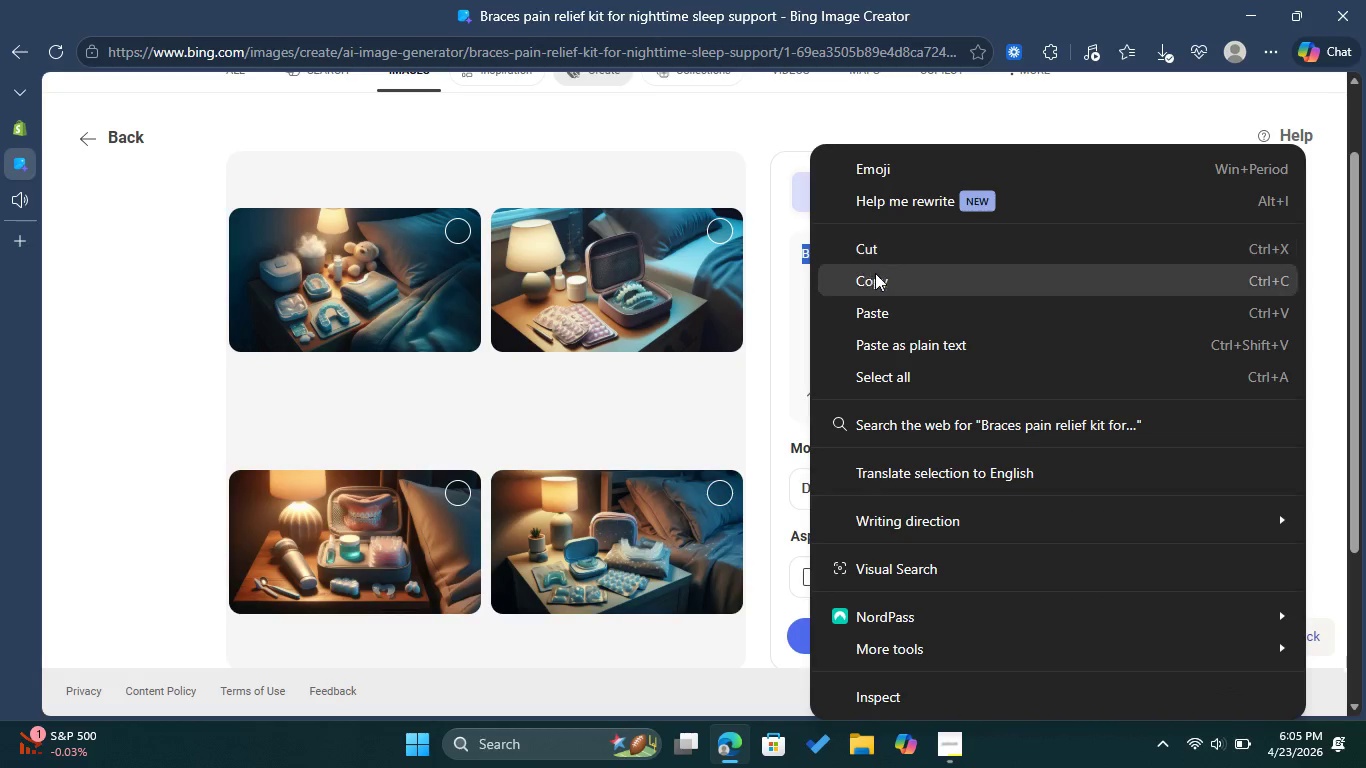 
left_click([878, 278])
 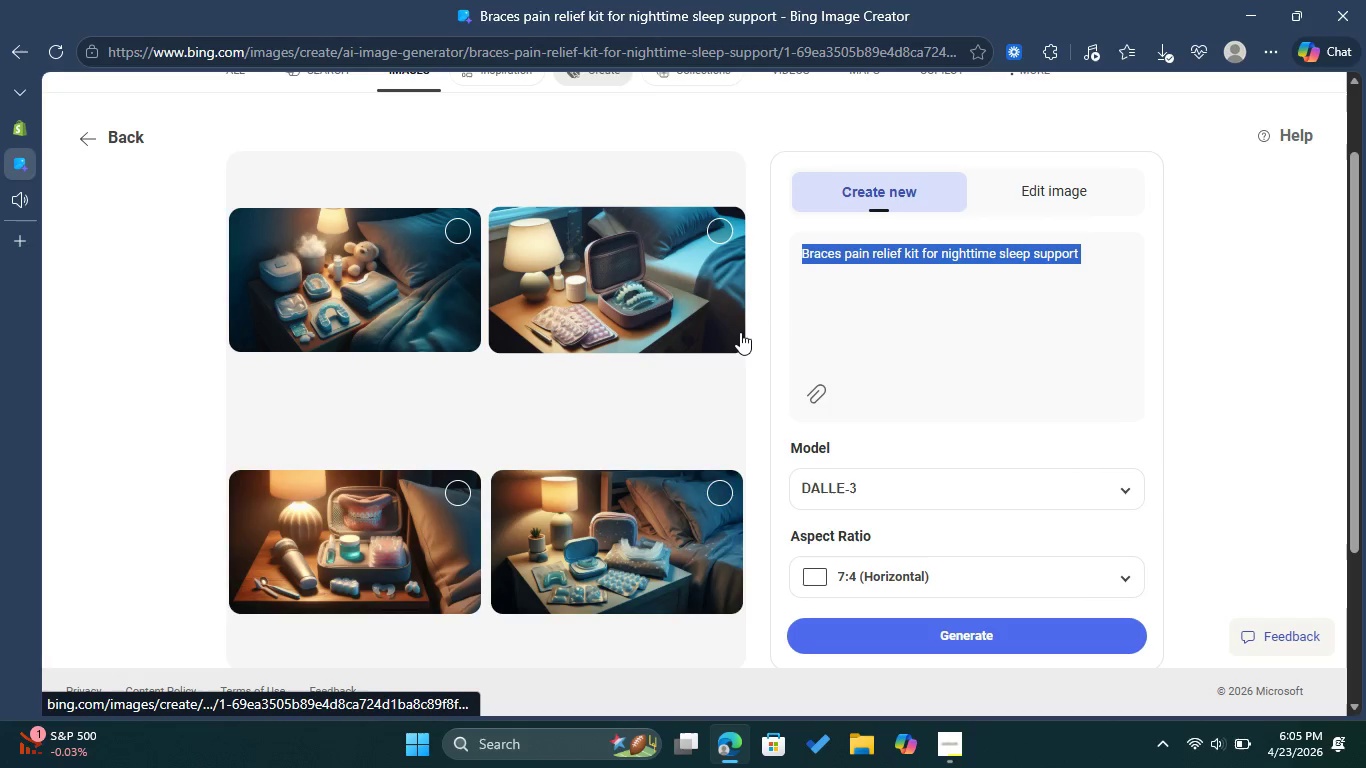 
wait(10.8)
 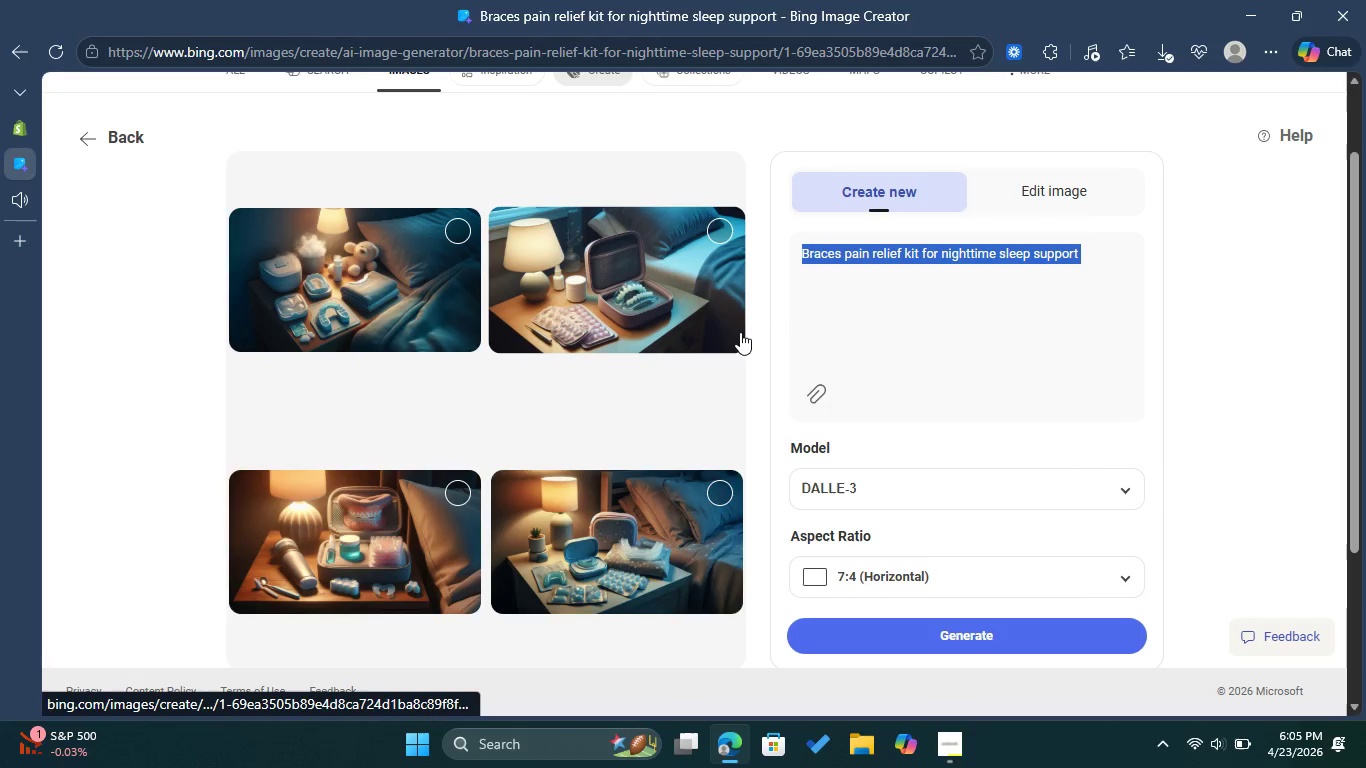 
left_click([714, 476])
 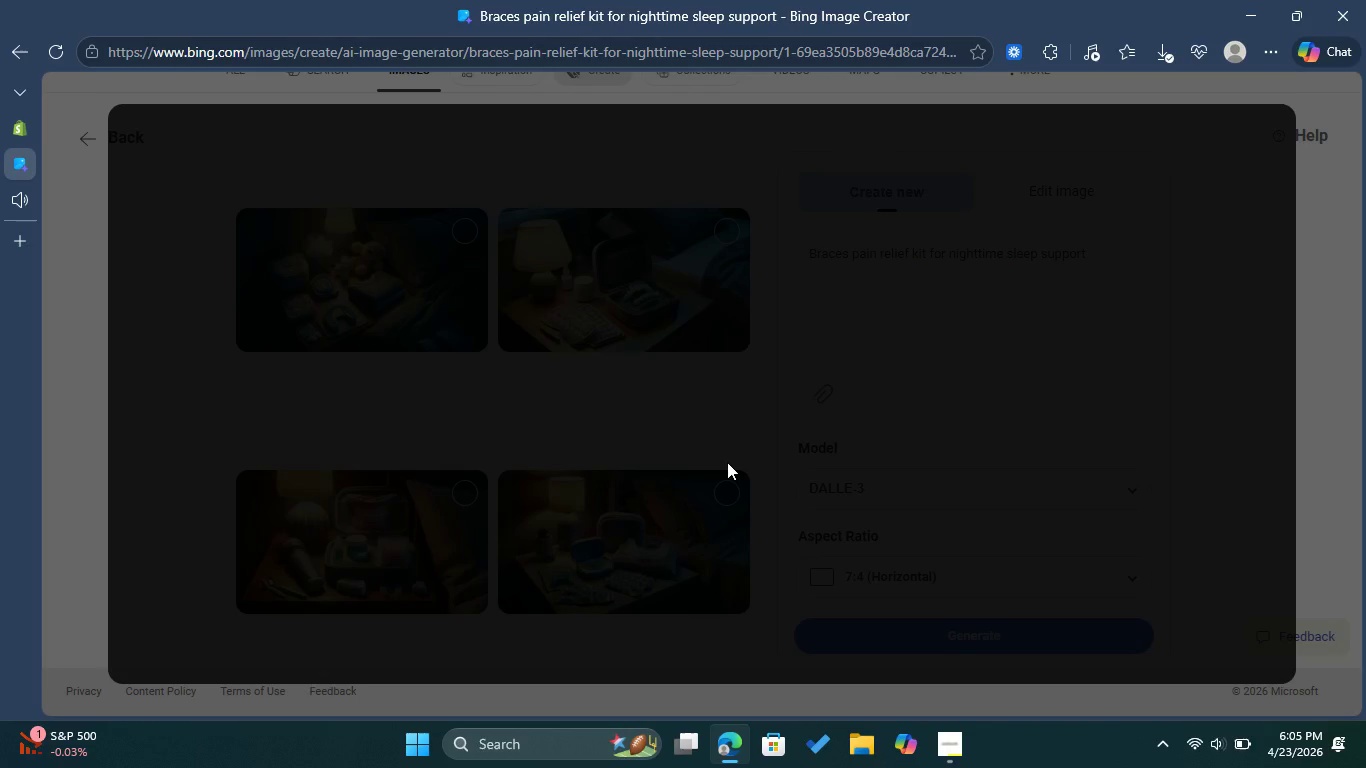 
left_click_drag(start_coordinate=[1218, 138], to_coordinate=[1212, 143])
 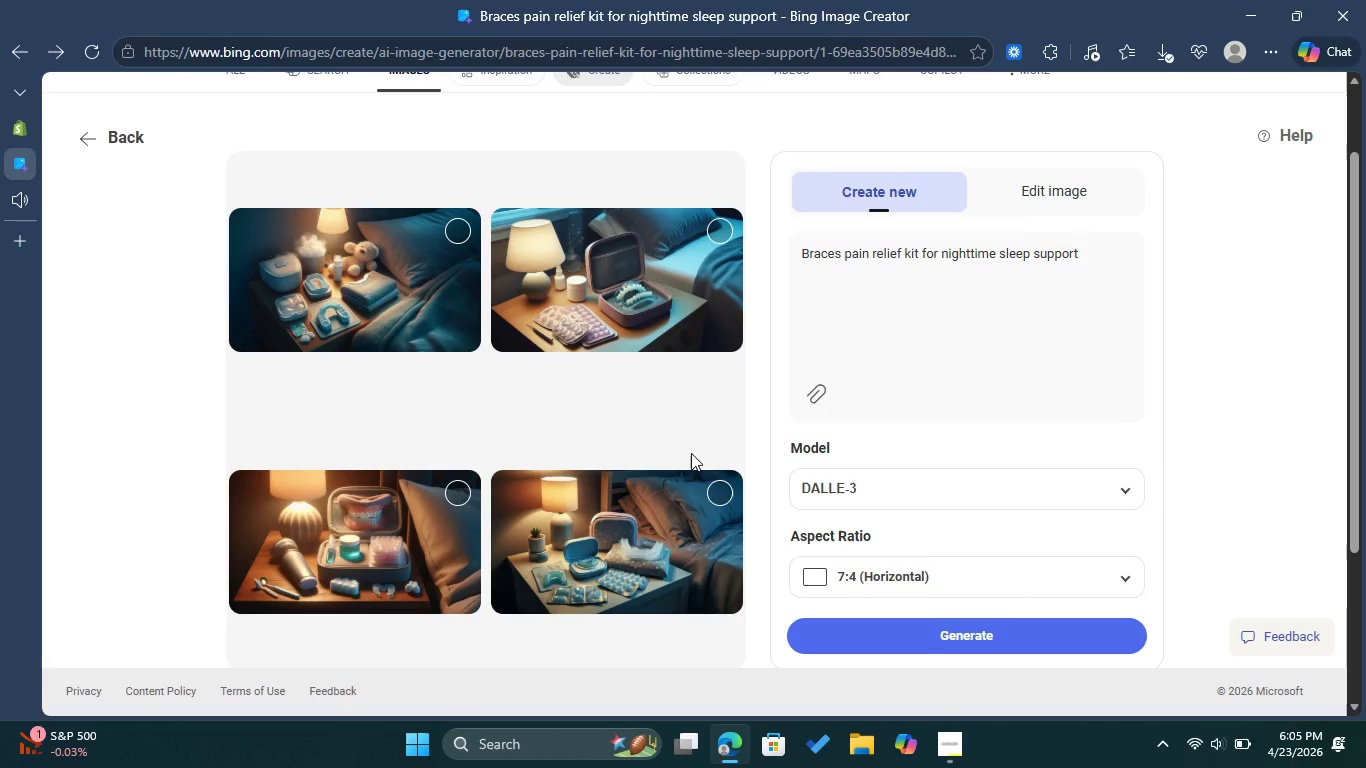 
left_click([725, 494])
 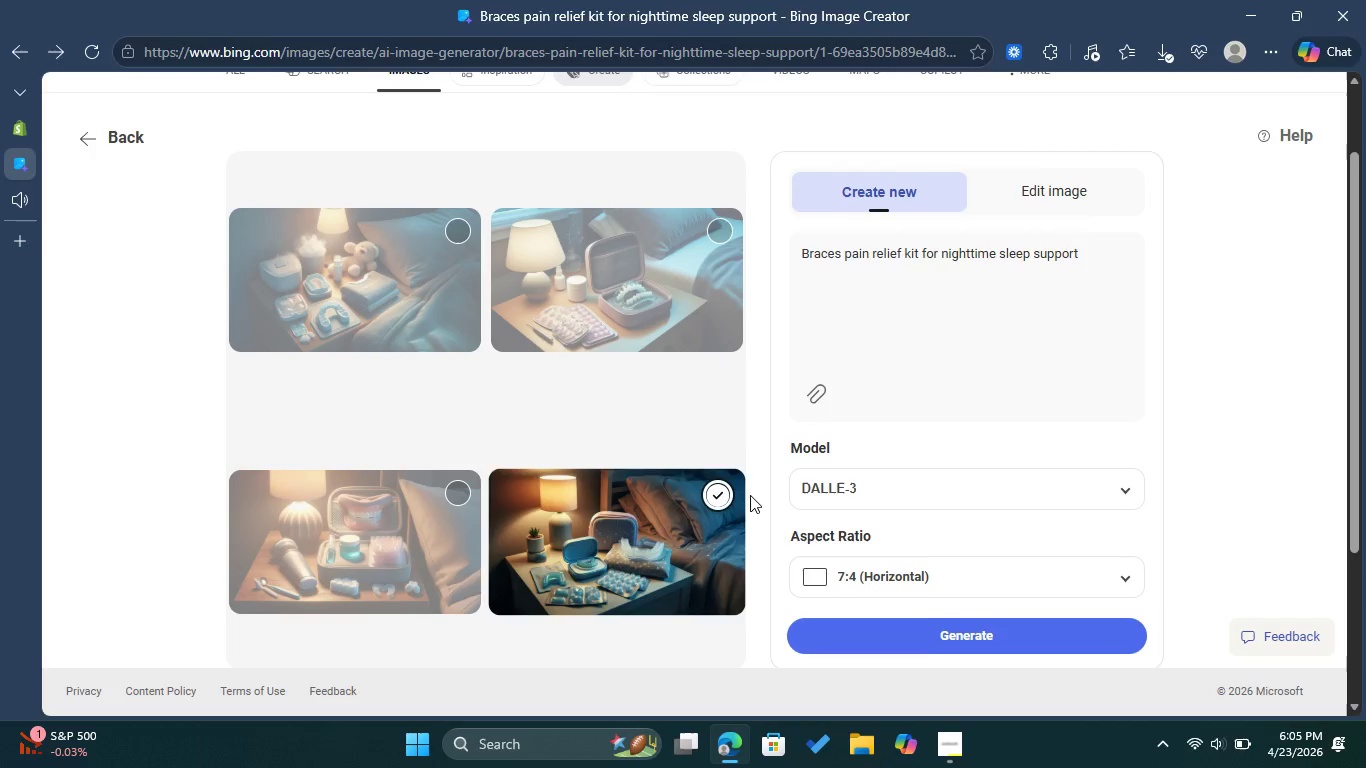 
scroll: coordinate [750, 505], scroll_direction: down, amount: 1.0
 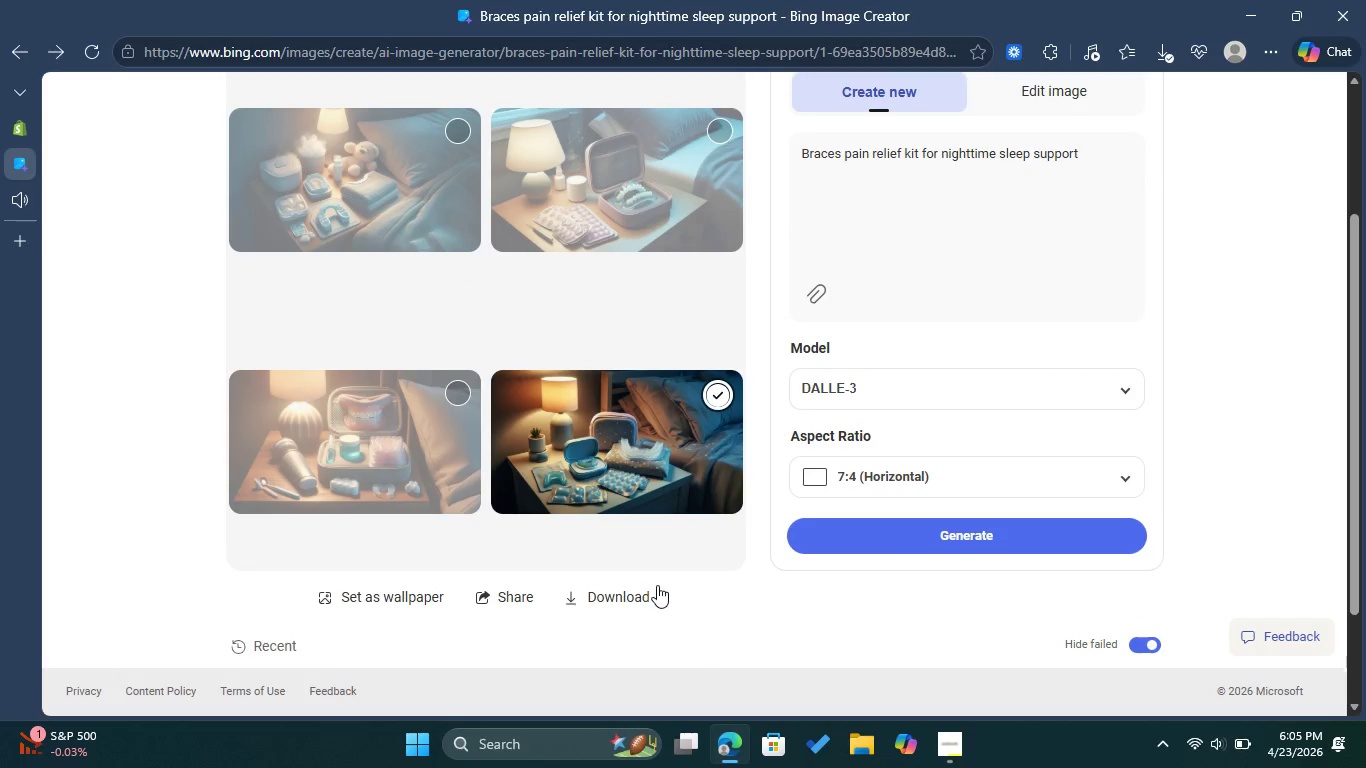 
left_click([644, 591])
 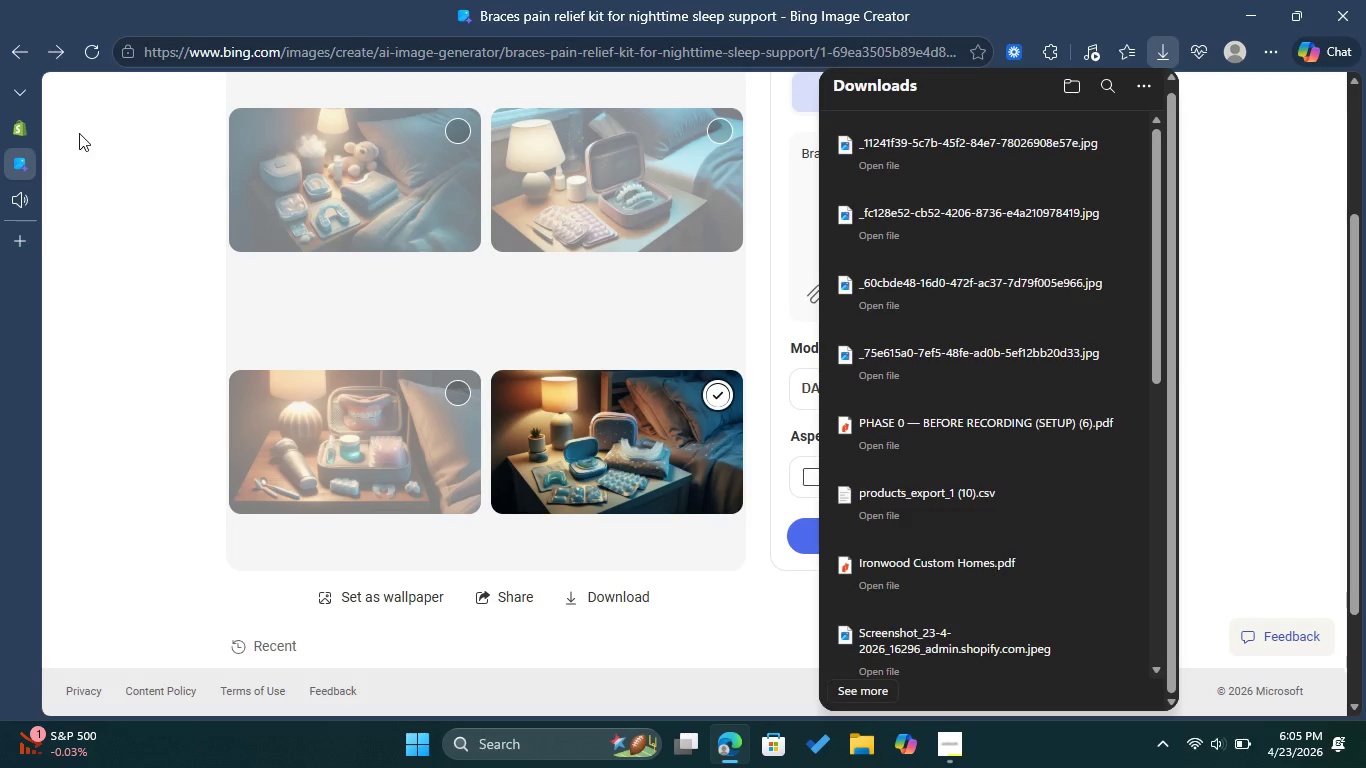 
left_click([24, 128])
 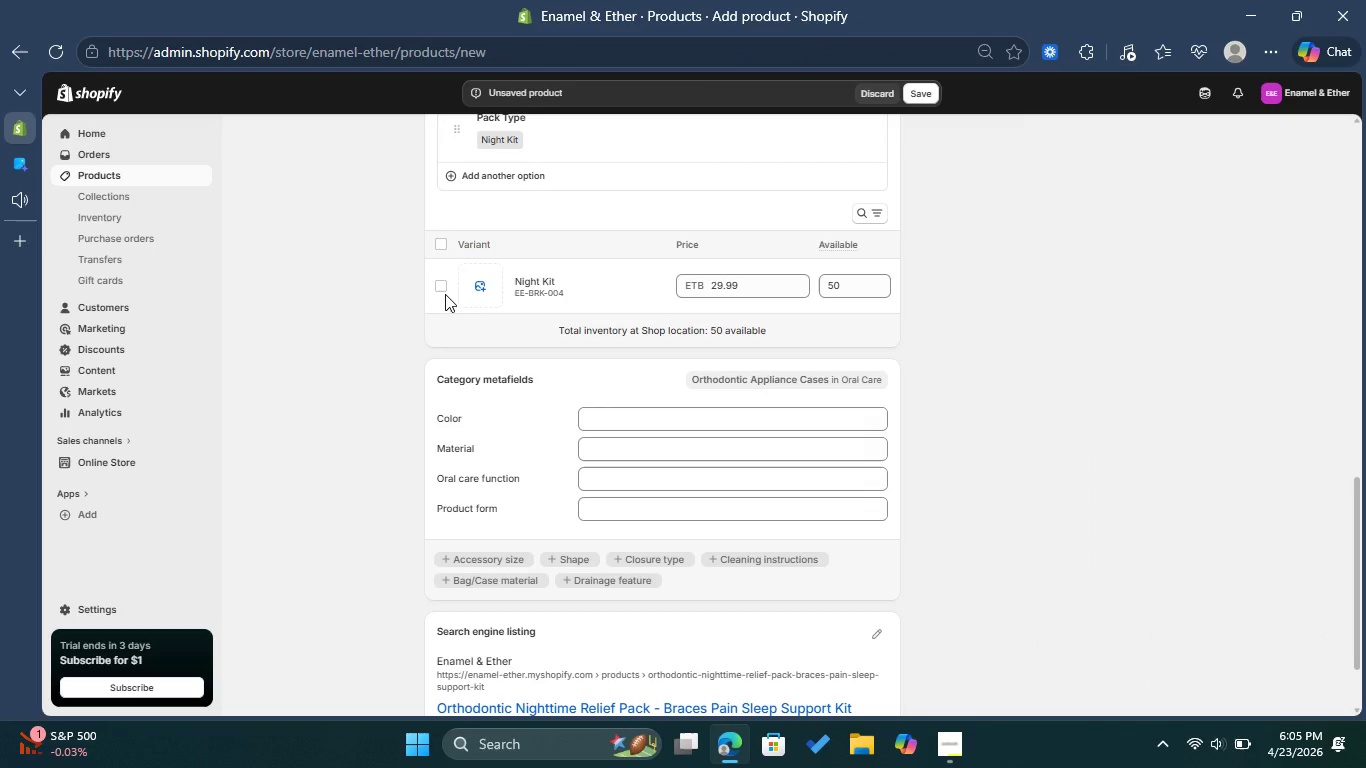 
scroll: coordinate [572, 294], scroll_direction: up, amount: 9.0
 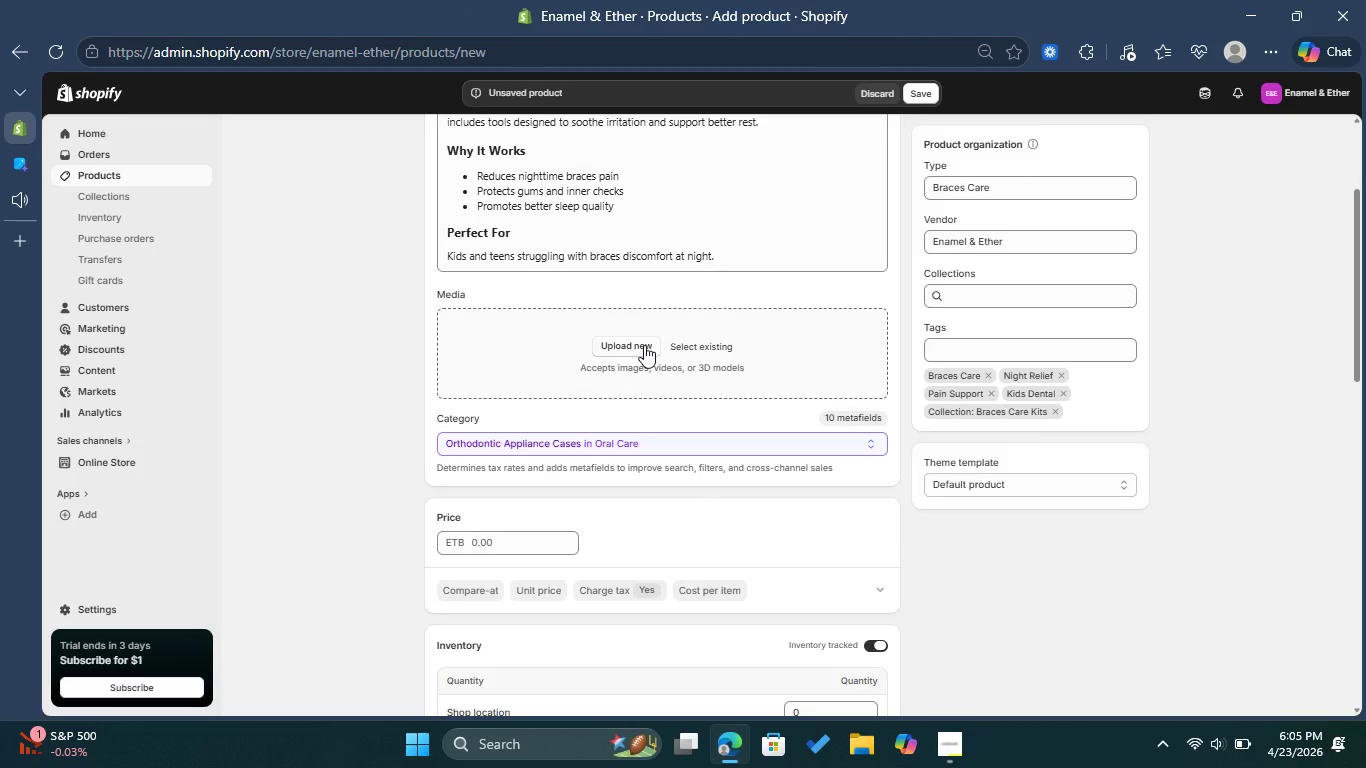 
left_click([645, 343])
 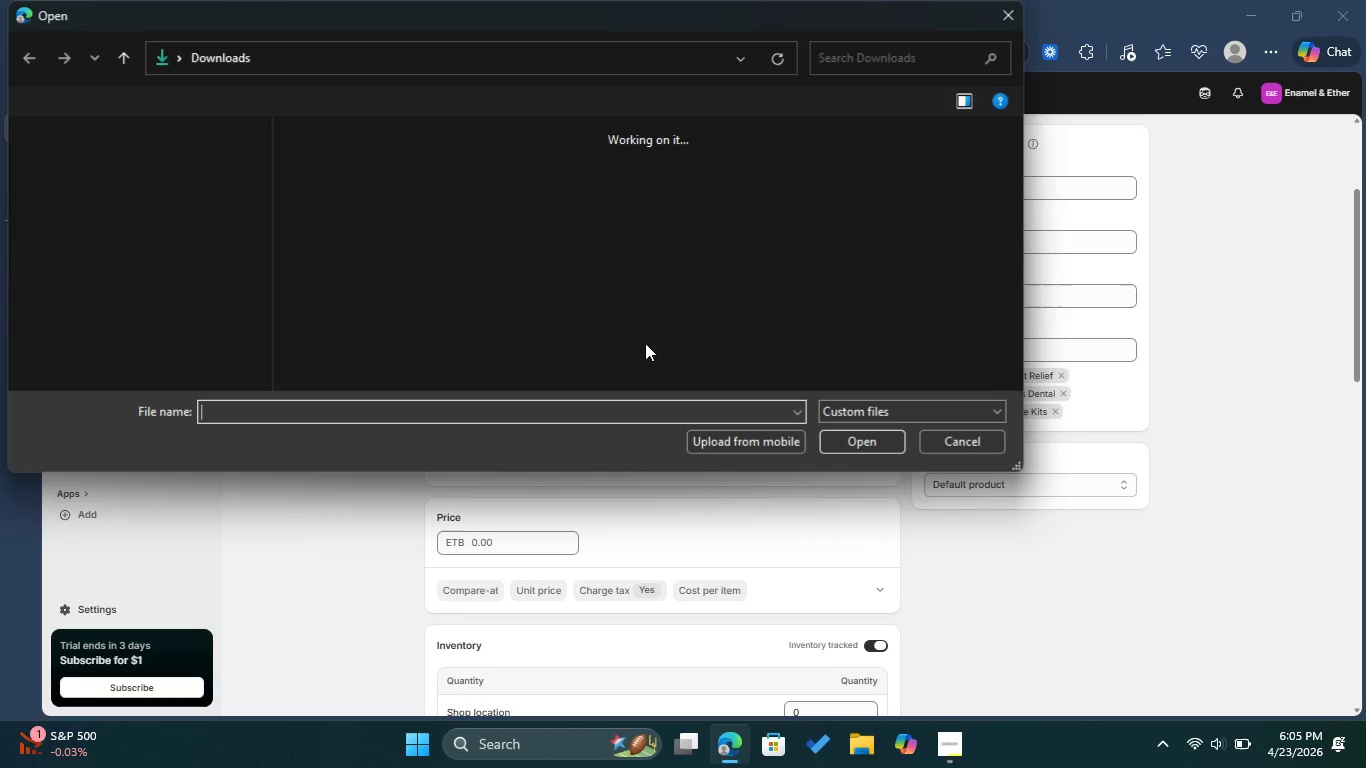 
left_click([415, 264])
 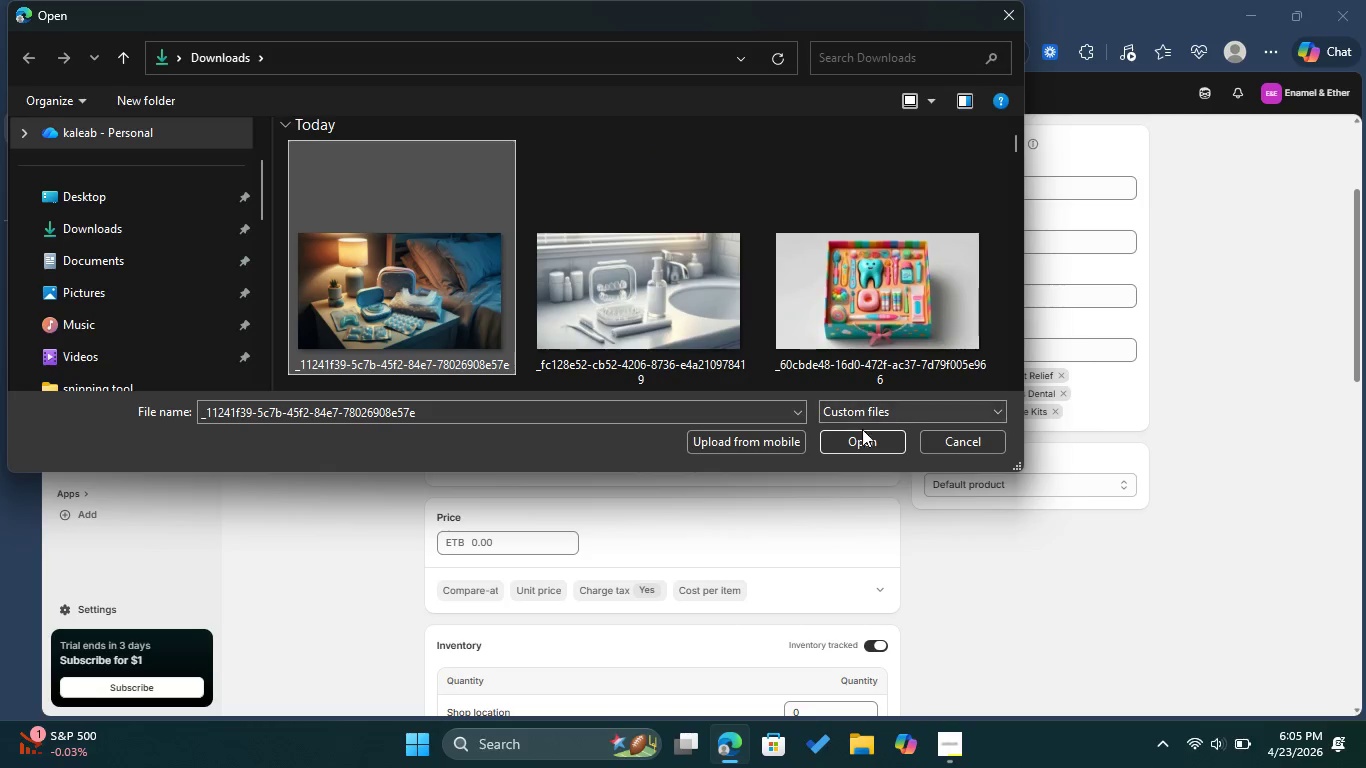 
left_click([862, 437])
 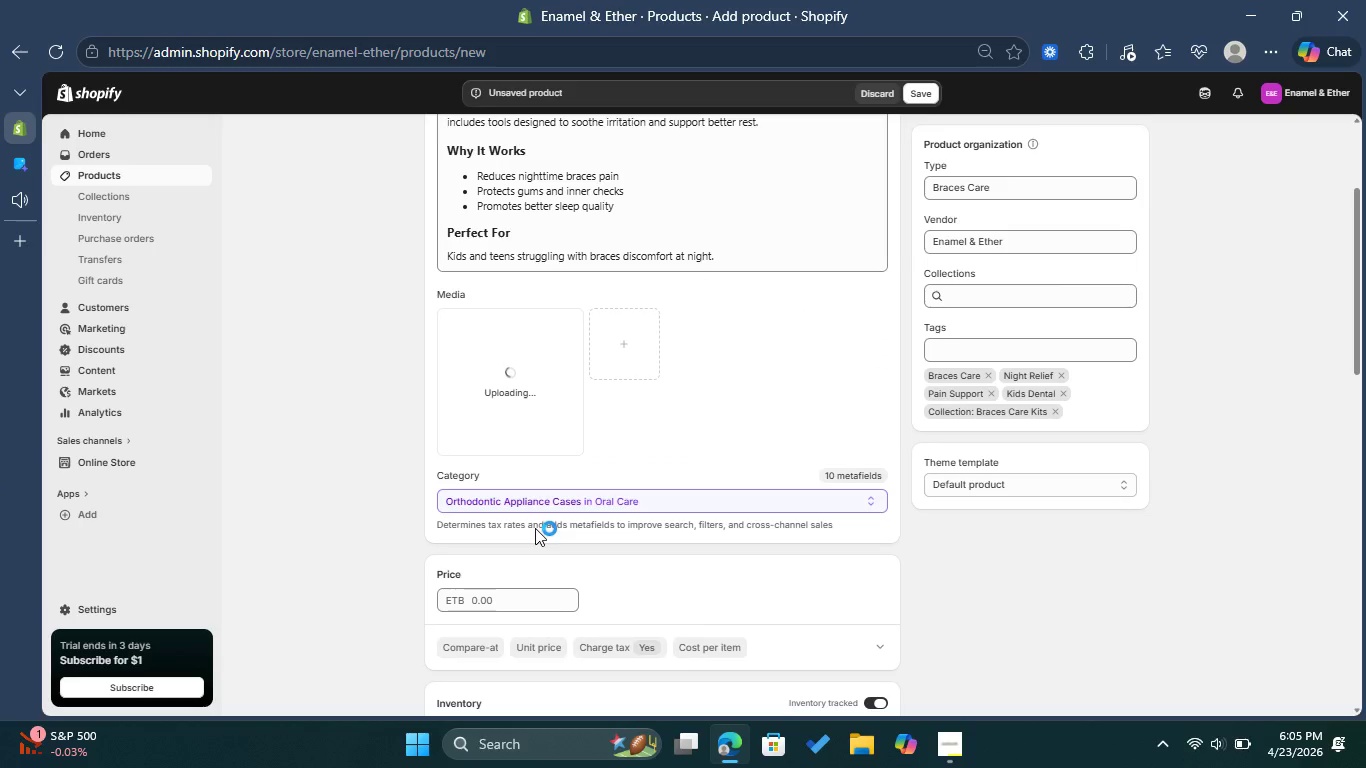 
left_click([512, 597])
 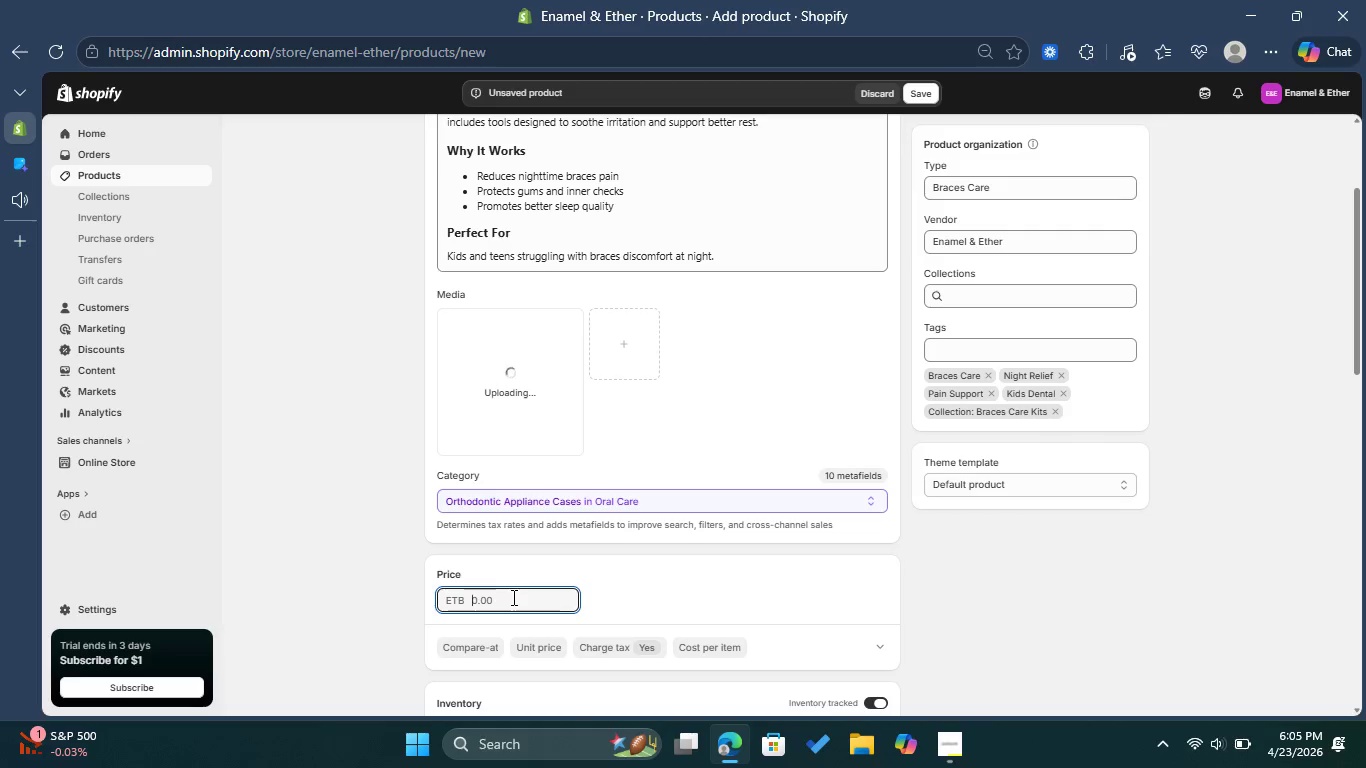 
type(29.99)
 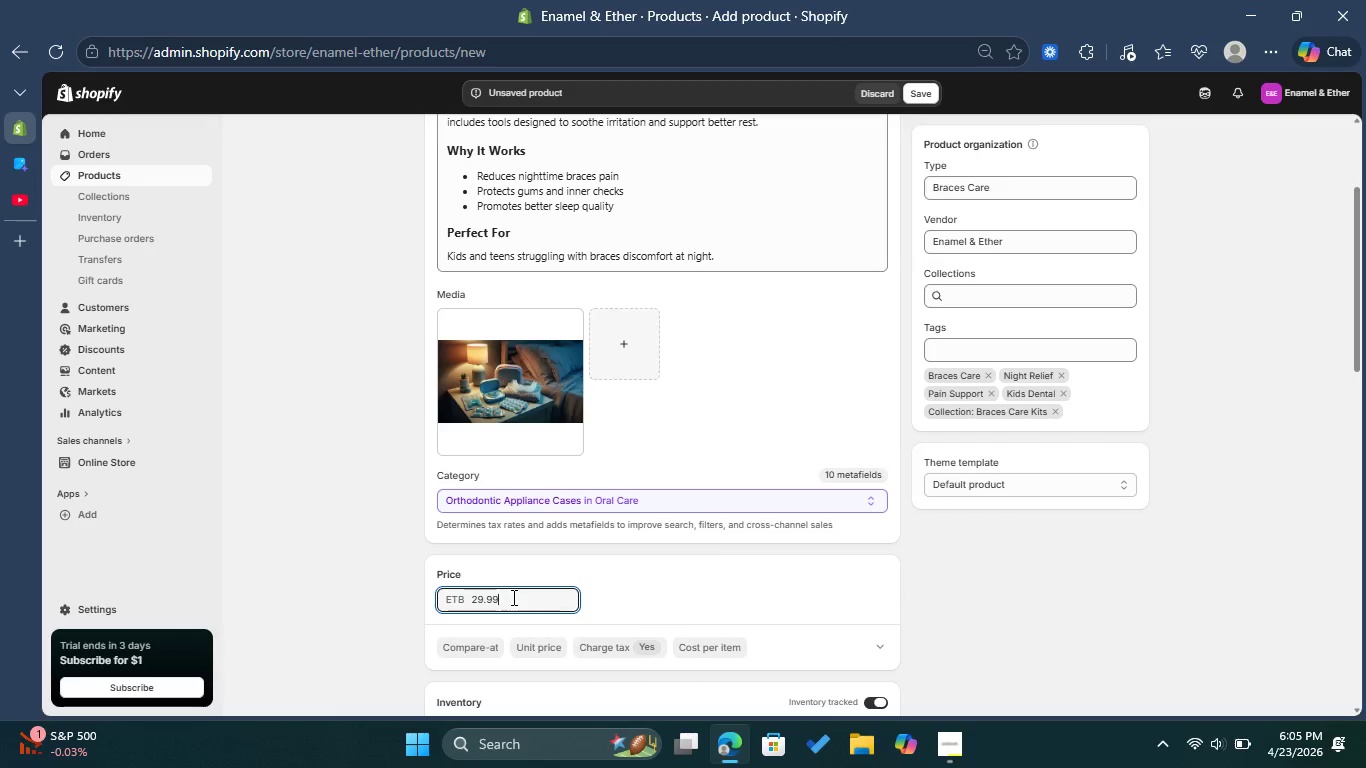 
left_click([523, 417])
 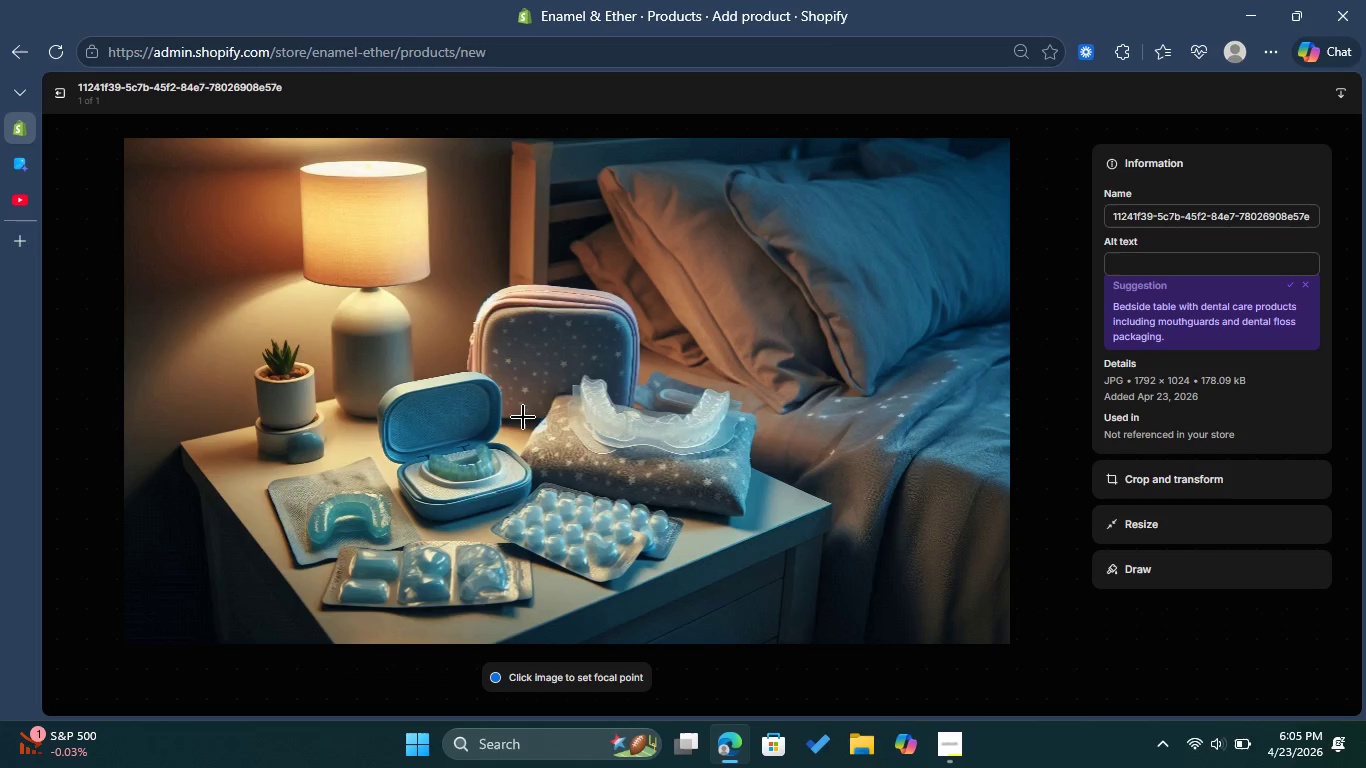 
wait(5.88)
 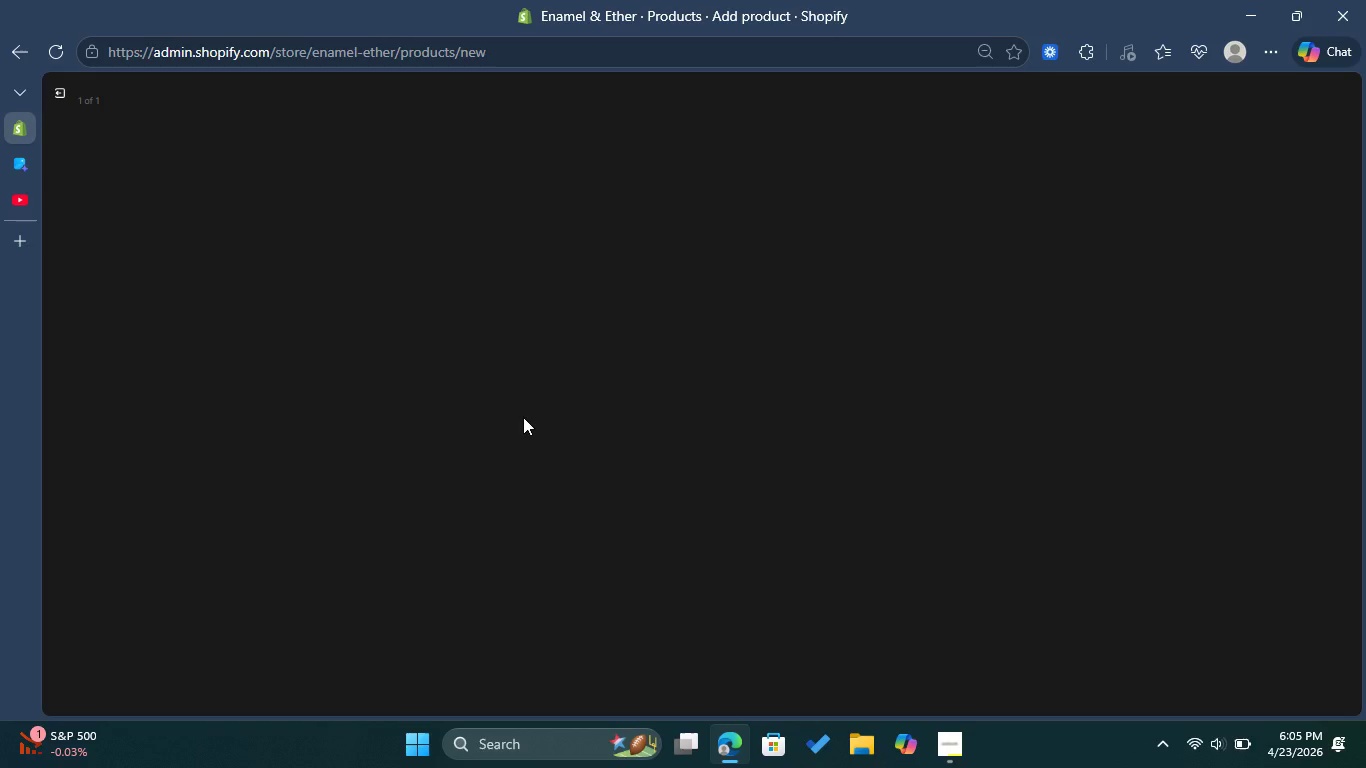 
left_click([1206, 260])
 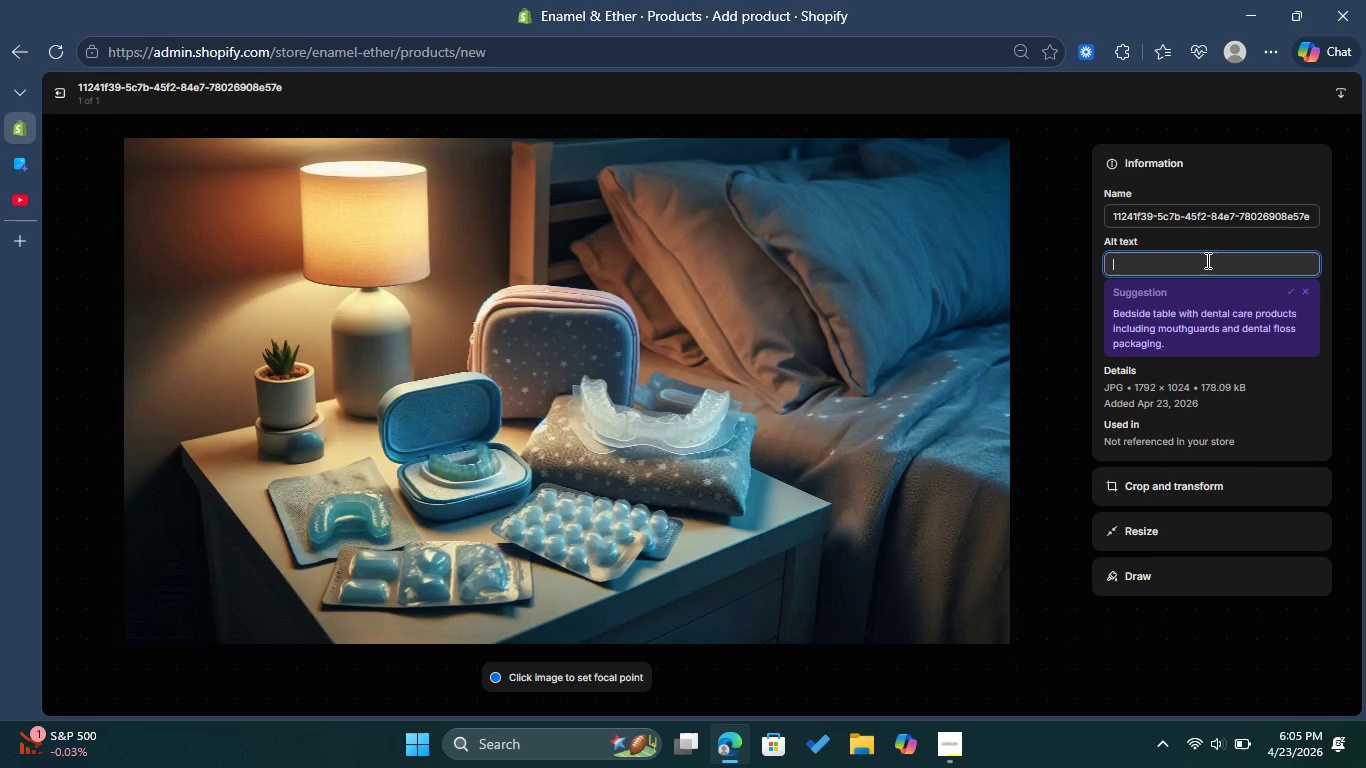 
key(Control+V)
 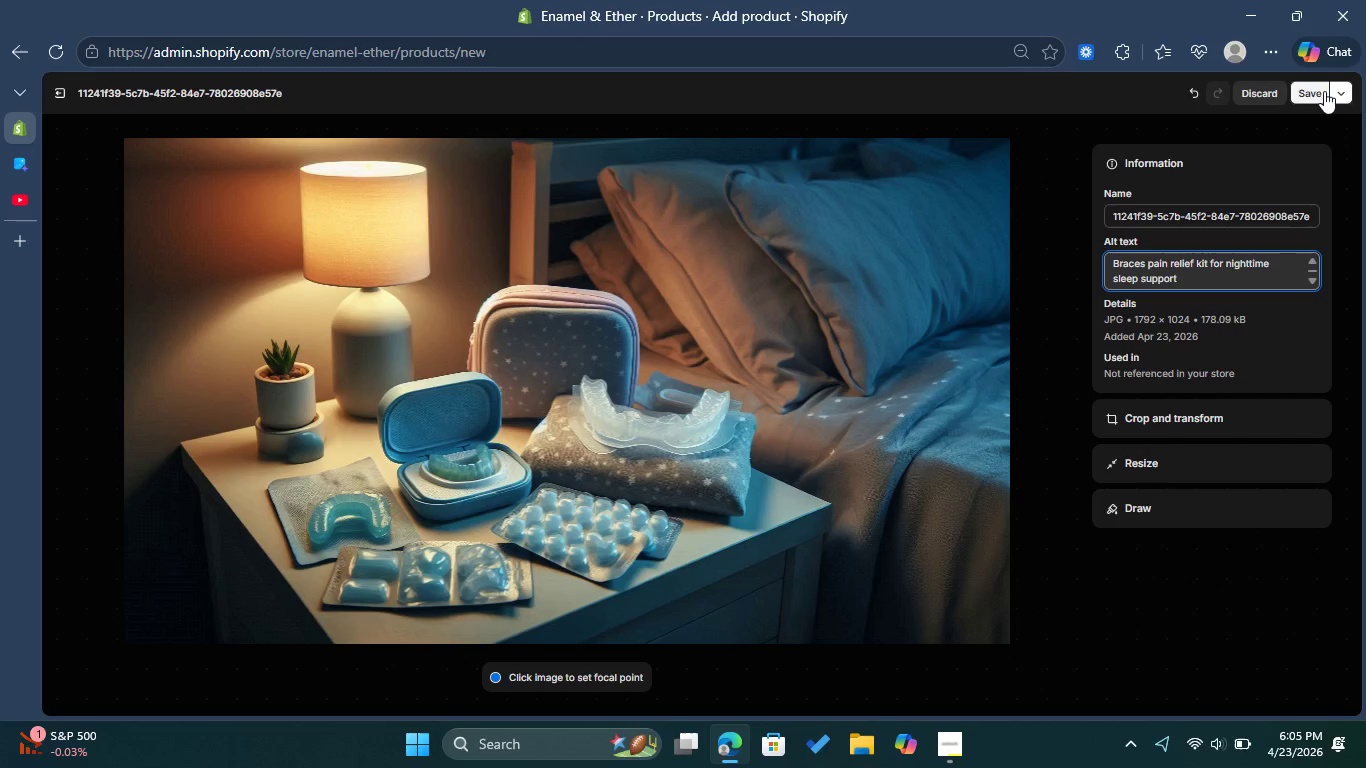 
left_click([1316, 91])
 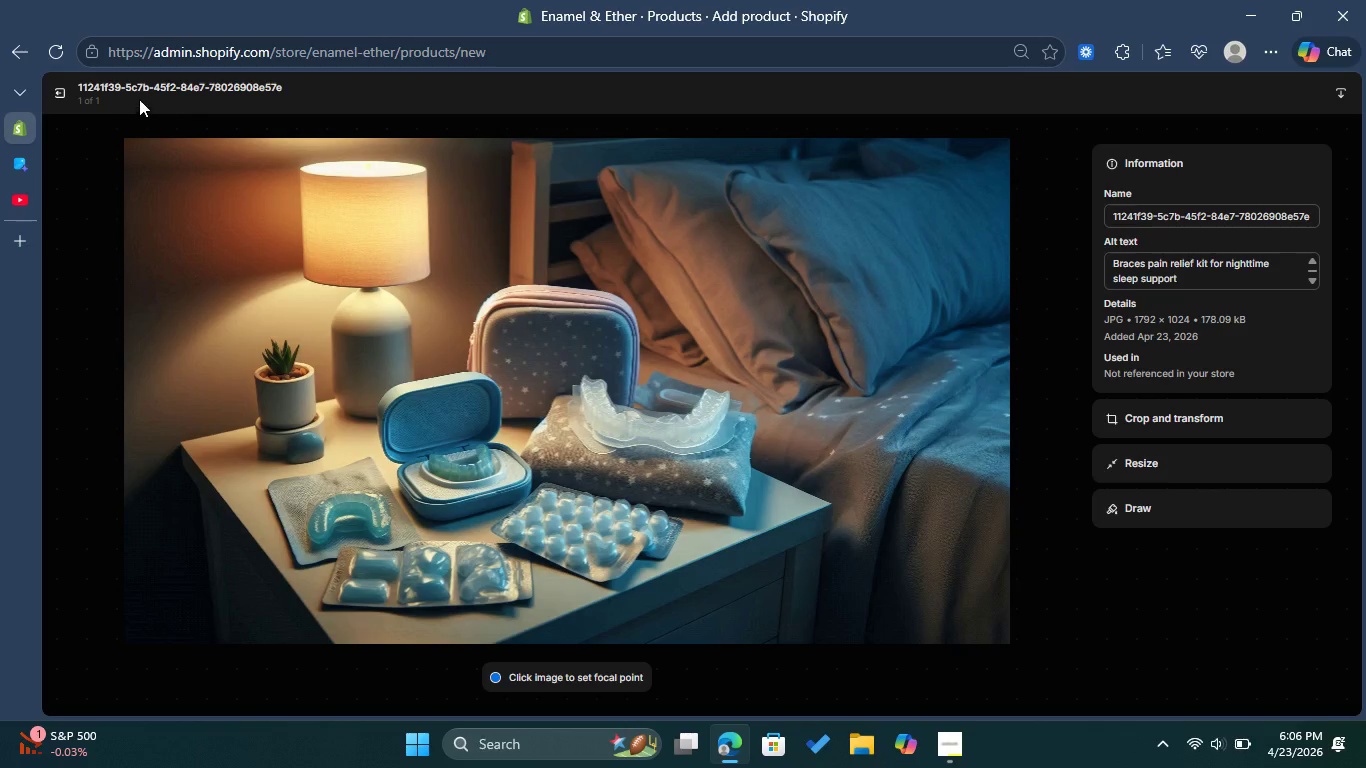 
left_click([59, 98])
 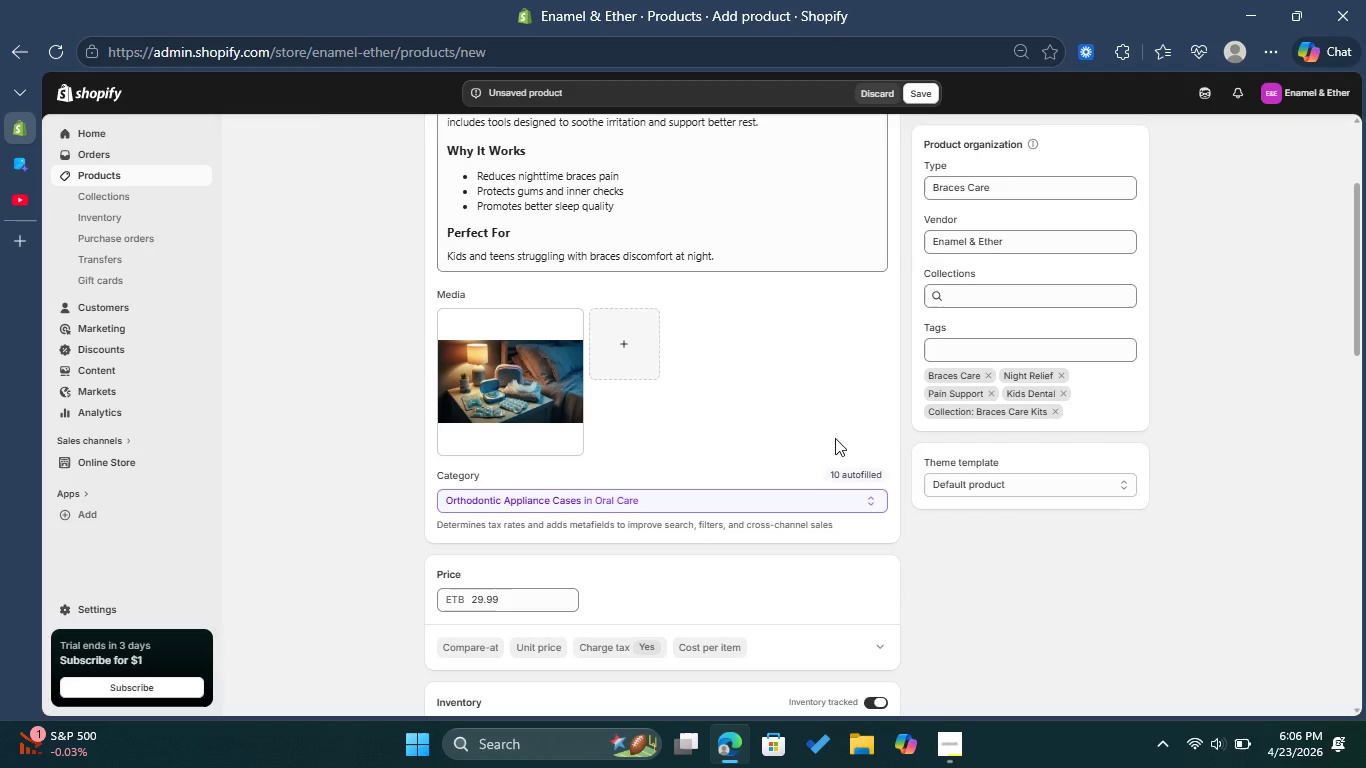 
scroll: coordinate [835, 438], scroll_direction: down, amount: 4.0
 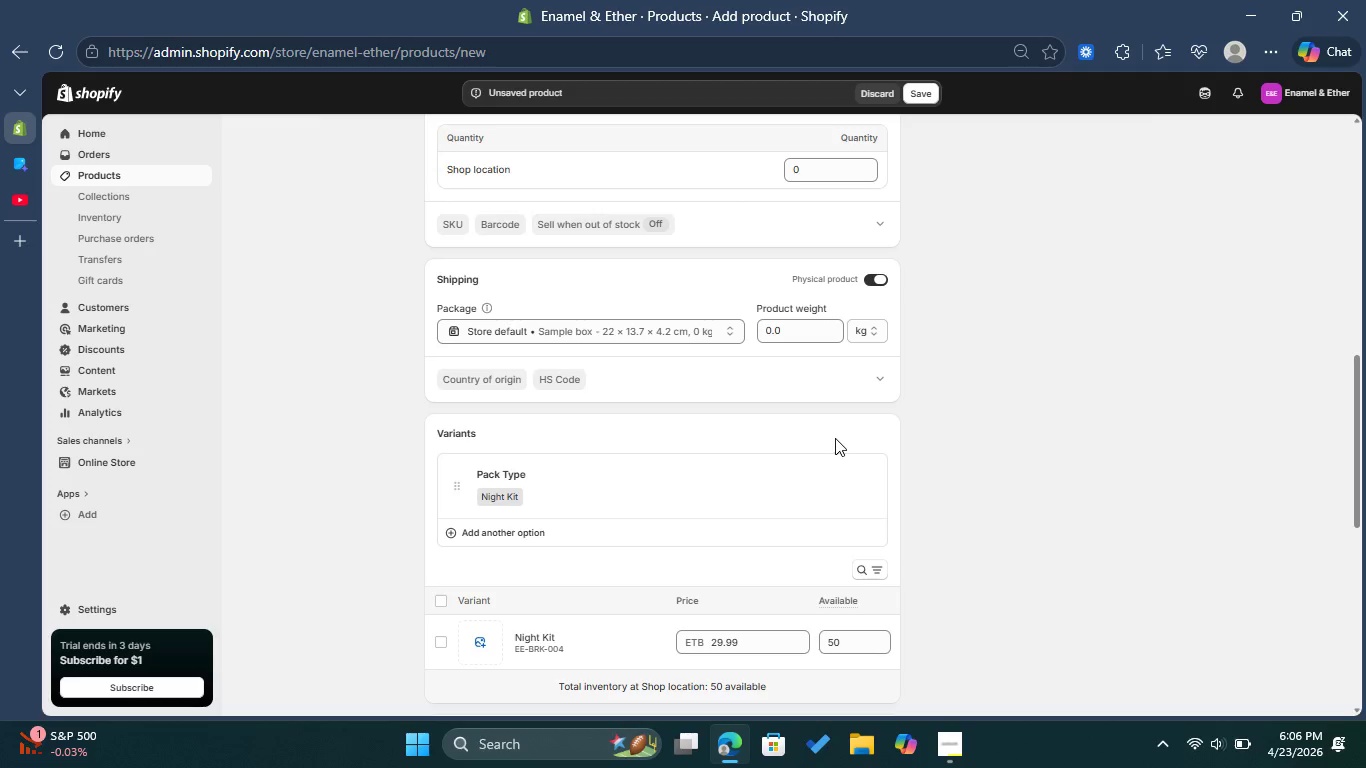 
scroll: coordinate [835, 438], scroll_direction: up, amount: 2.0
 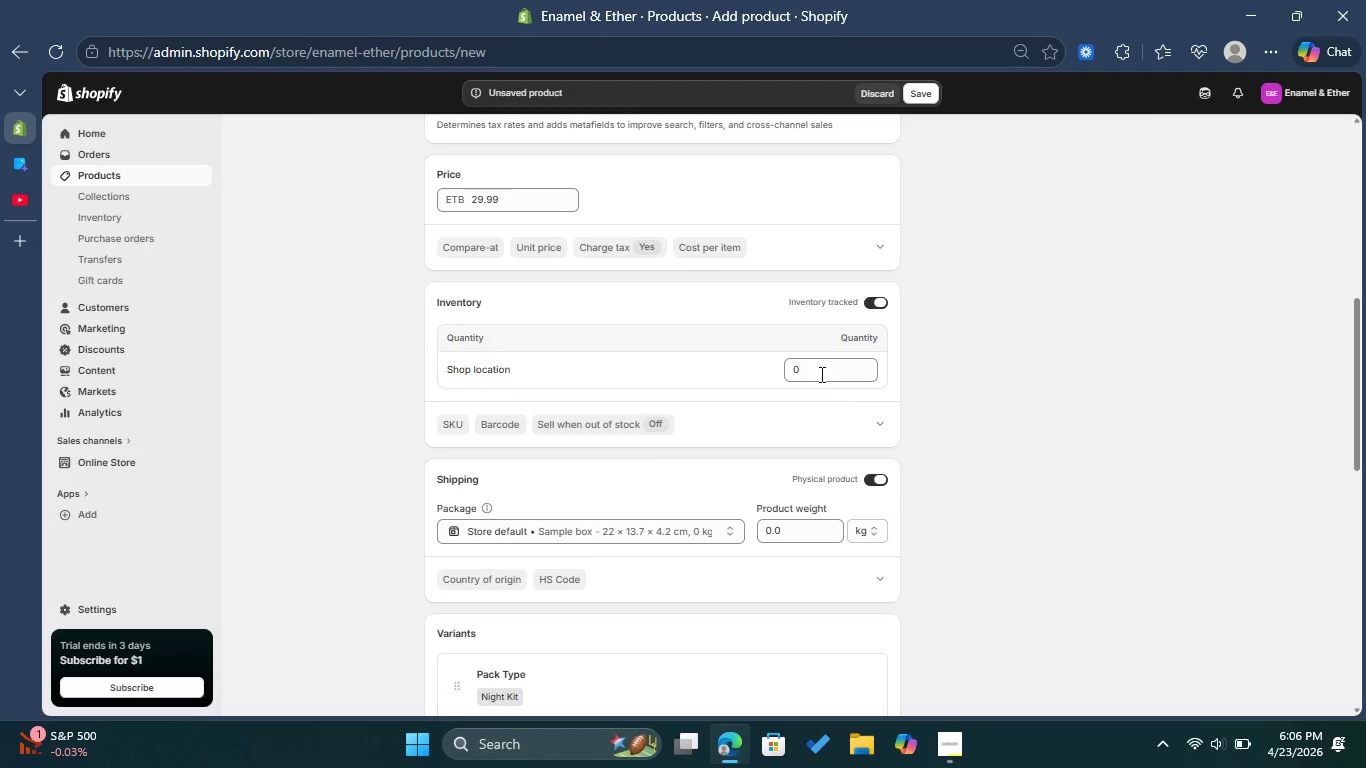 
left_click([815, 368])
 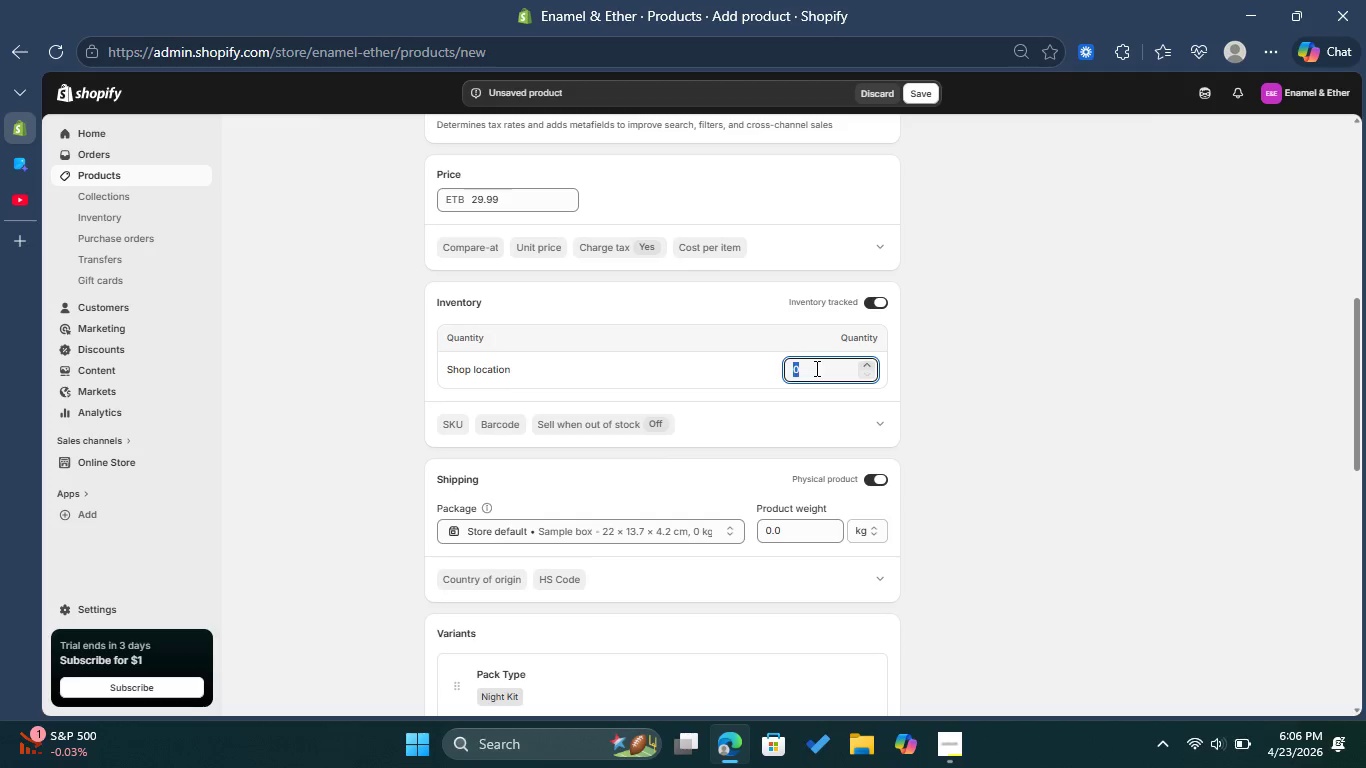 
type(50)
 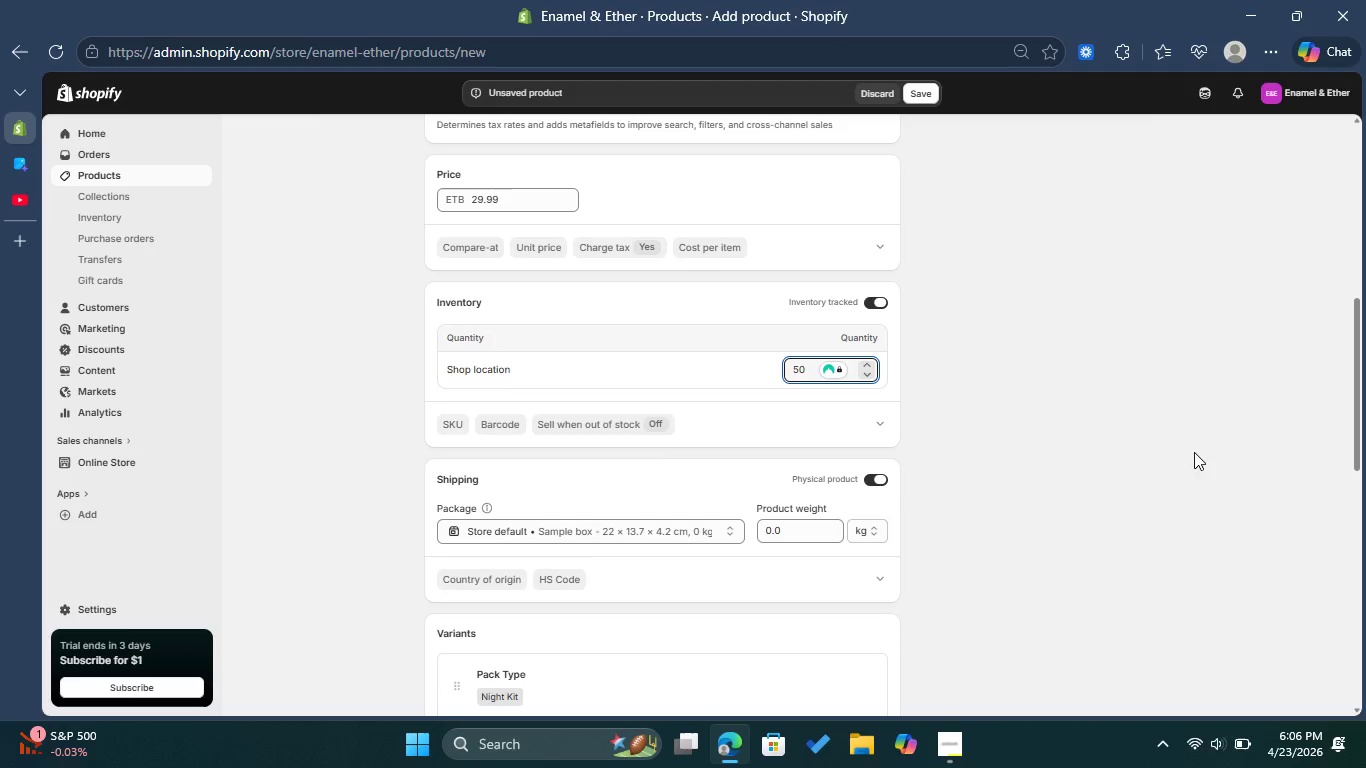 
left_click([1197, 444])
 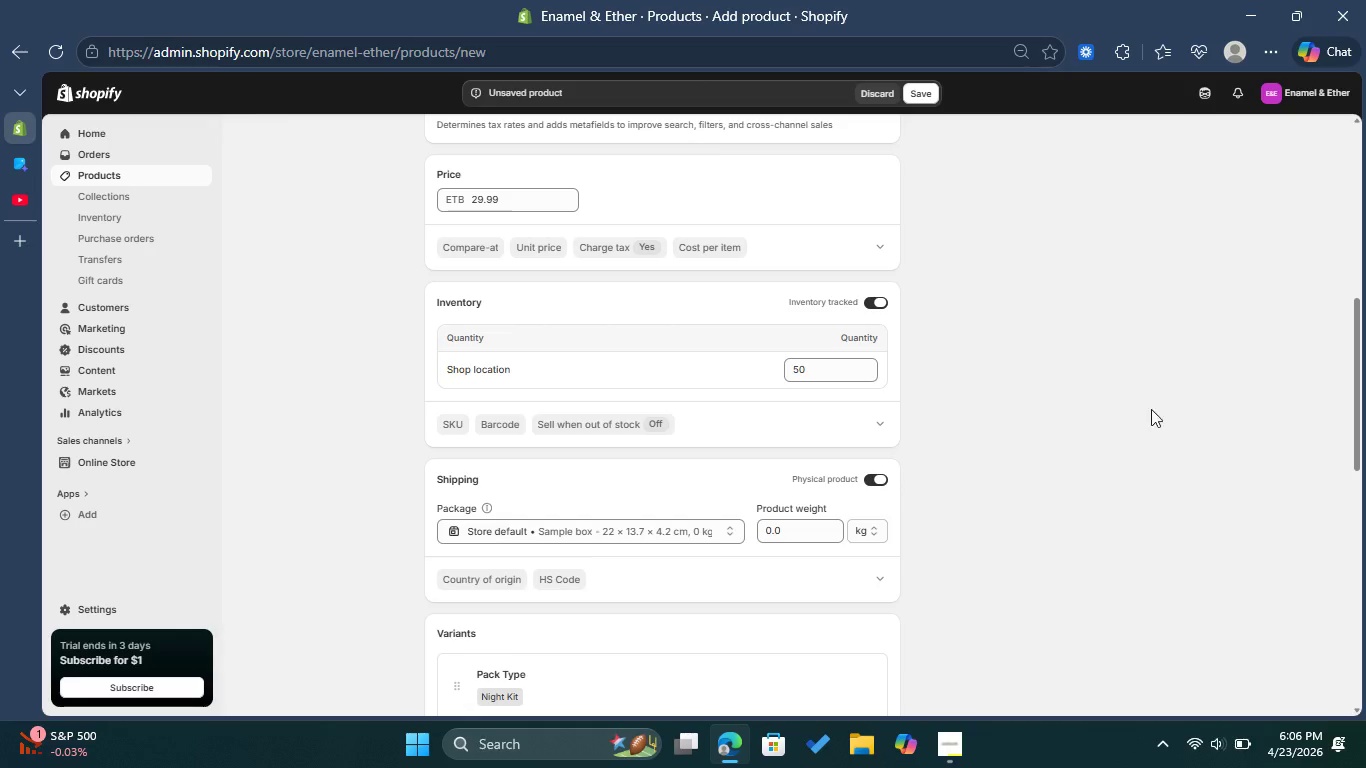 
scroll: coordinate [1134, 386], scroll_direction: up, amount: 3.0
 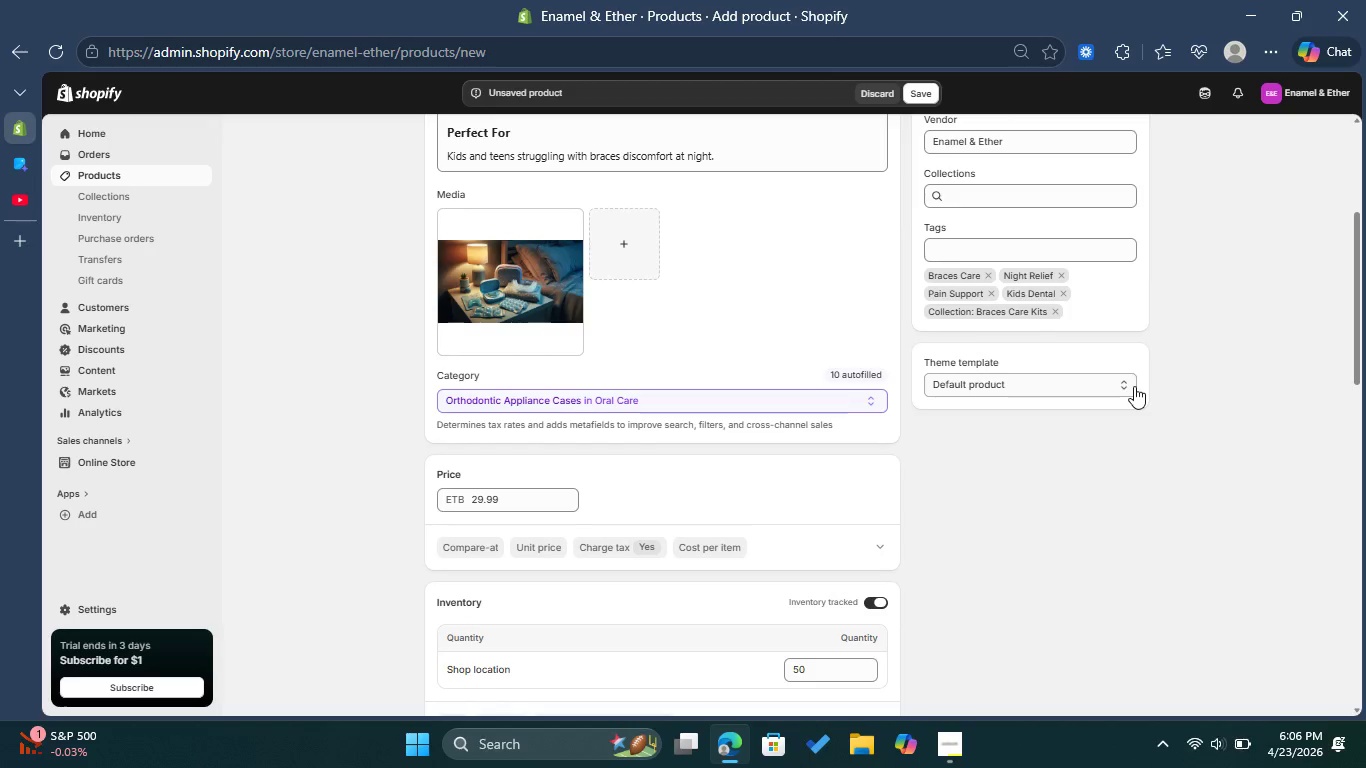 
scroll: coordinate [1133, 386], scroll_direction: down, amount: 13.0
 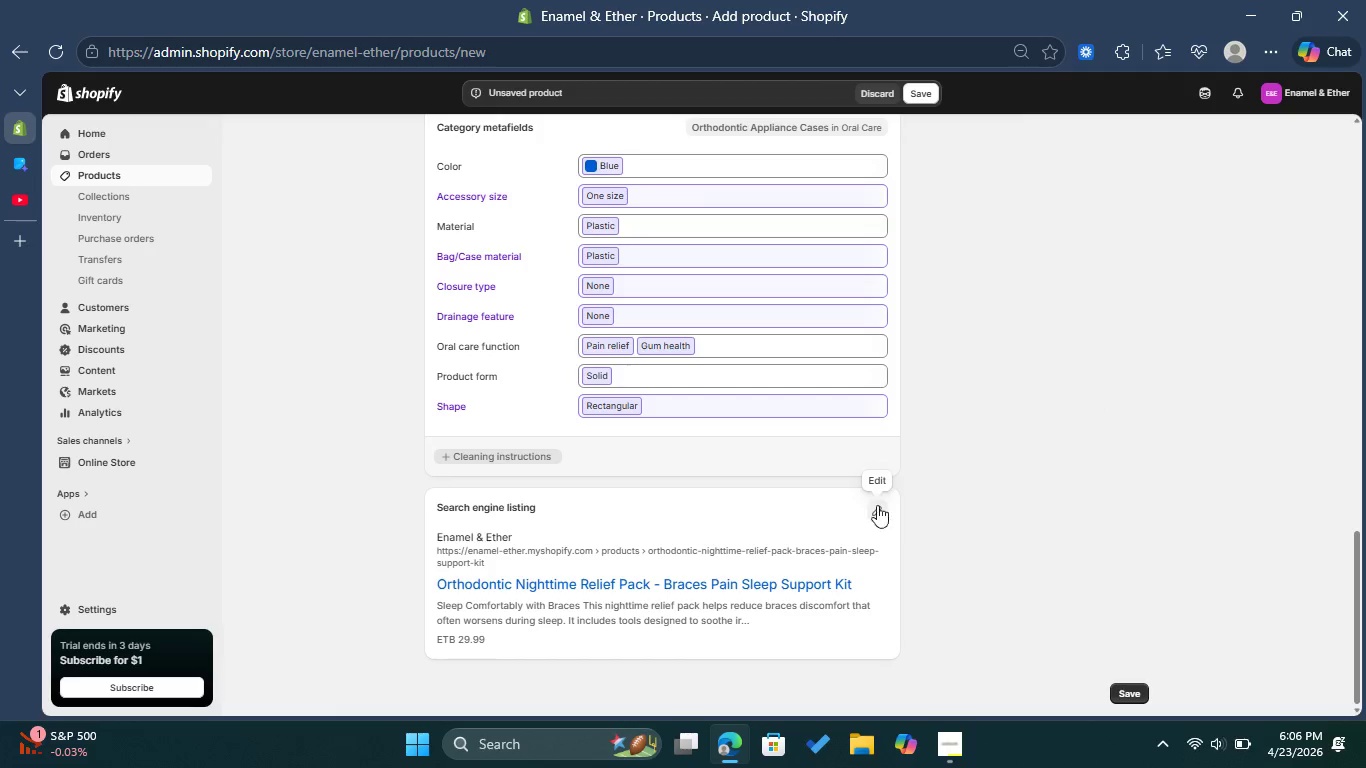 
left_click([865, 500])
 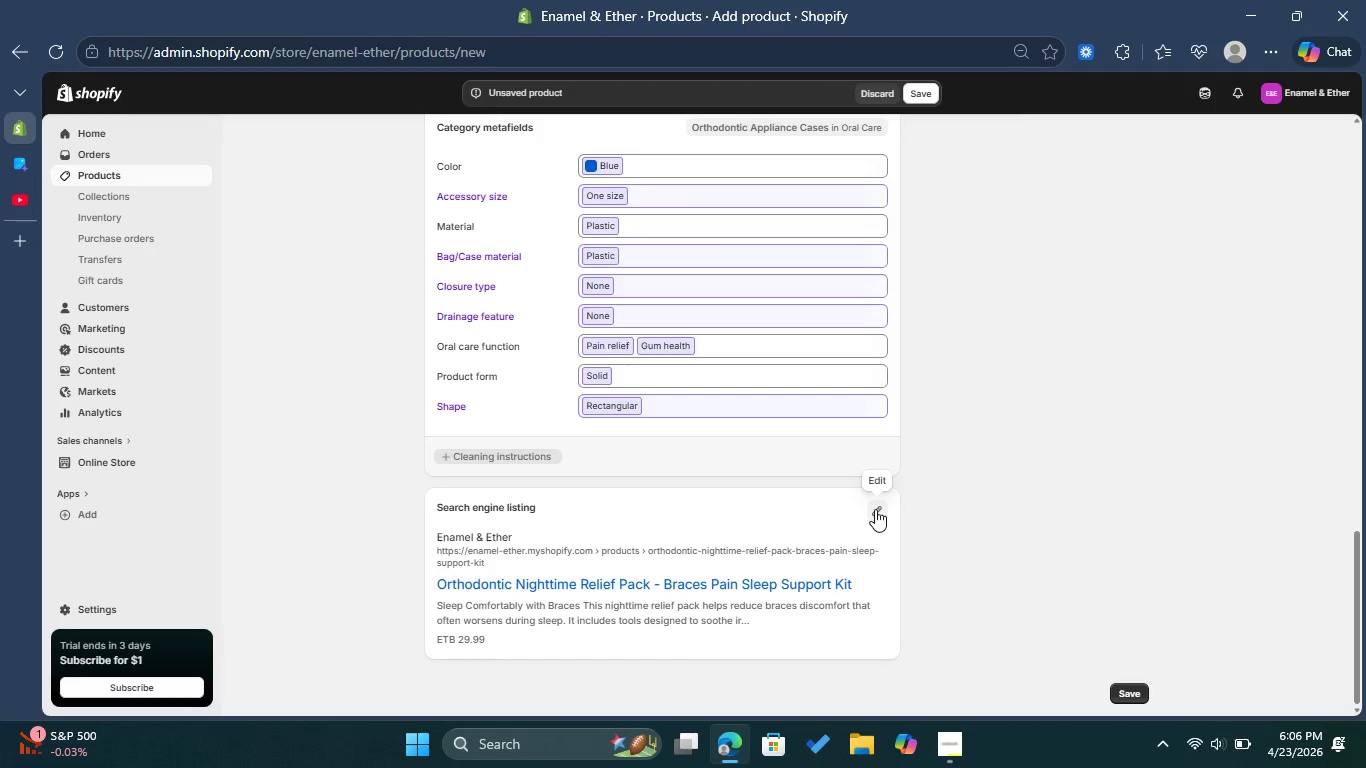 
left_click([875, 509])
 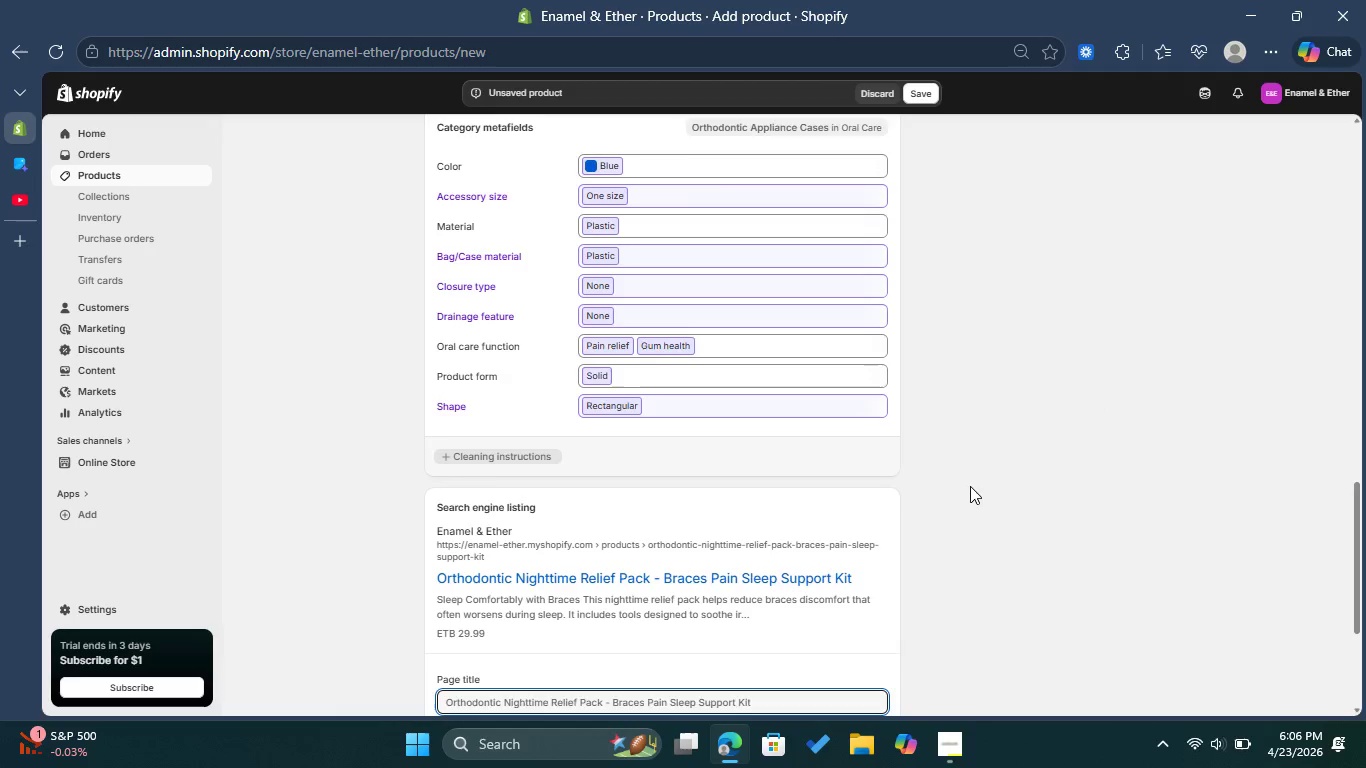 
scroll: coordinate [970, 486], scroll_direction: down, amount: 2.0
 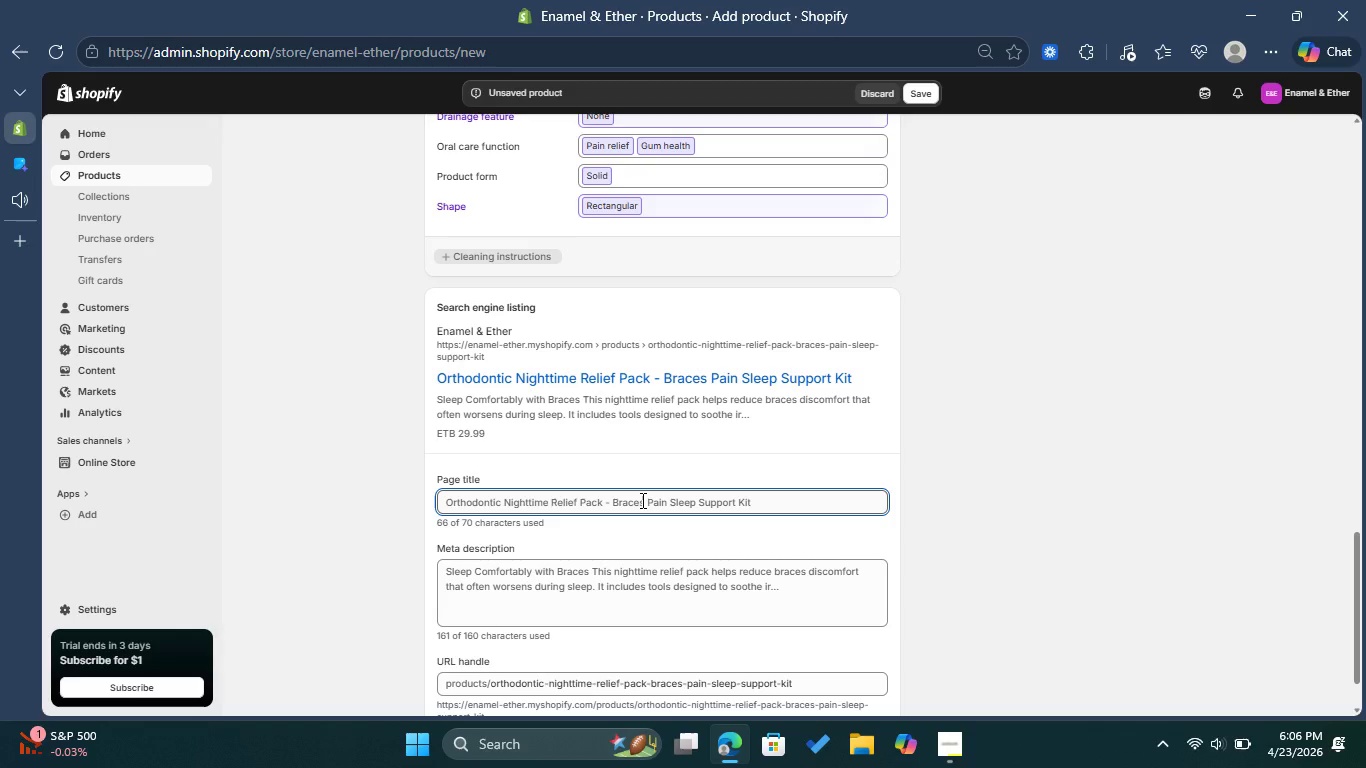 
wait(13.29)
 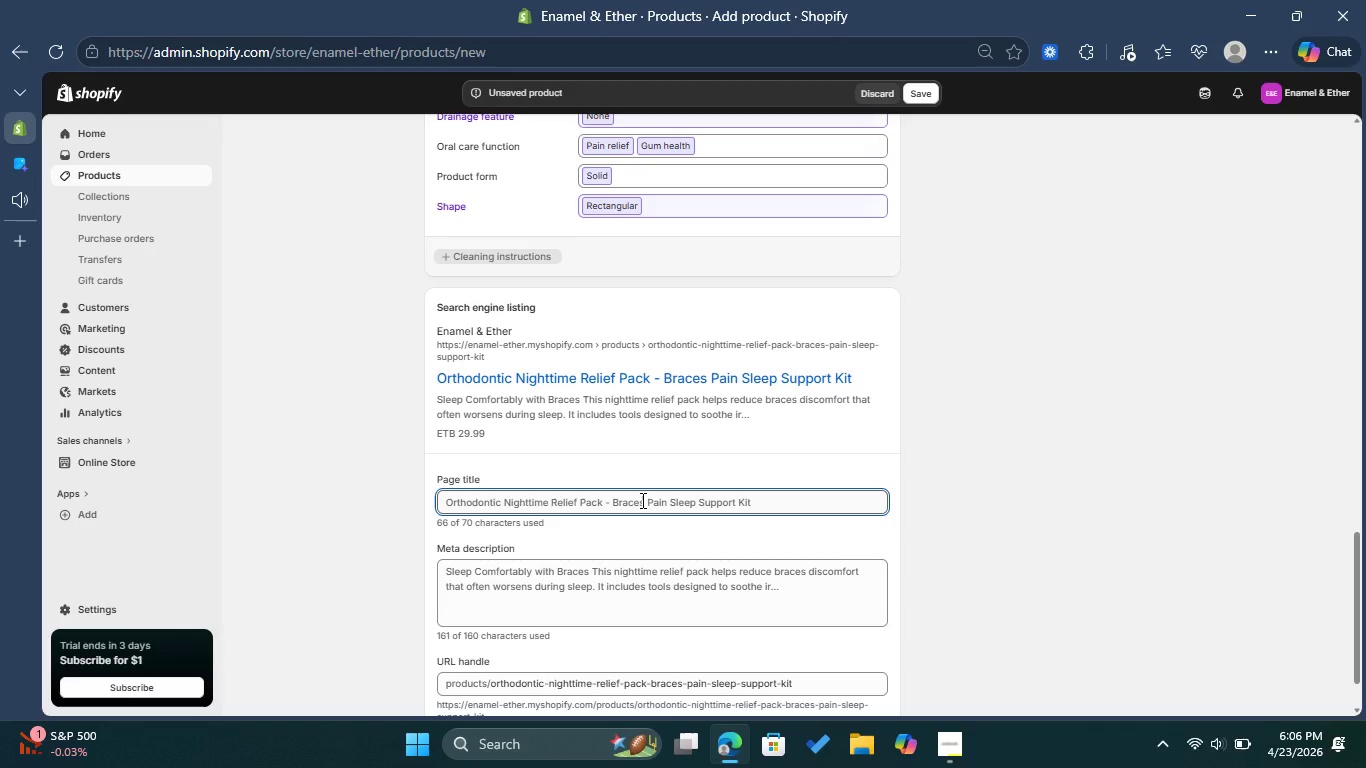 
left_click_drag(start_coordinate=[646, 503], to_coordinate=[610, 502])
 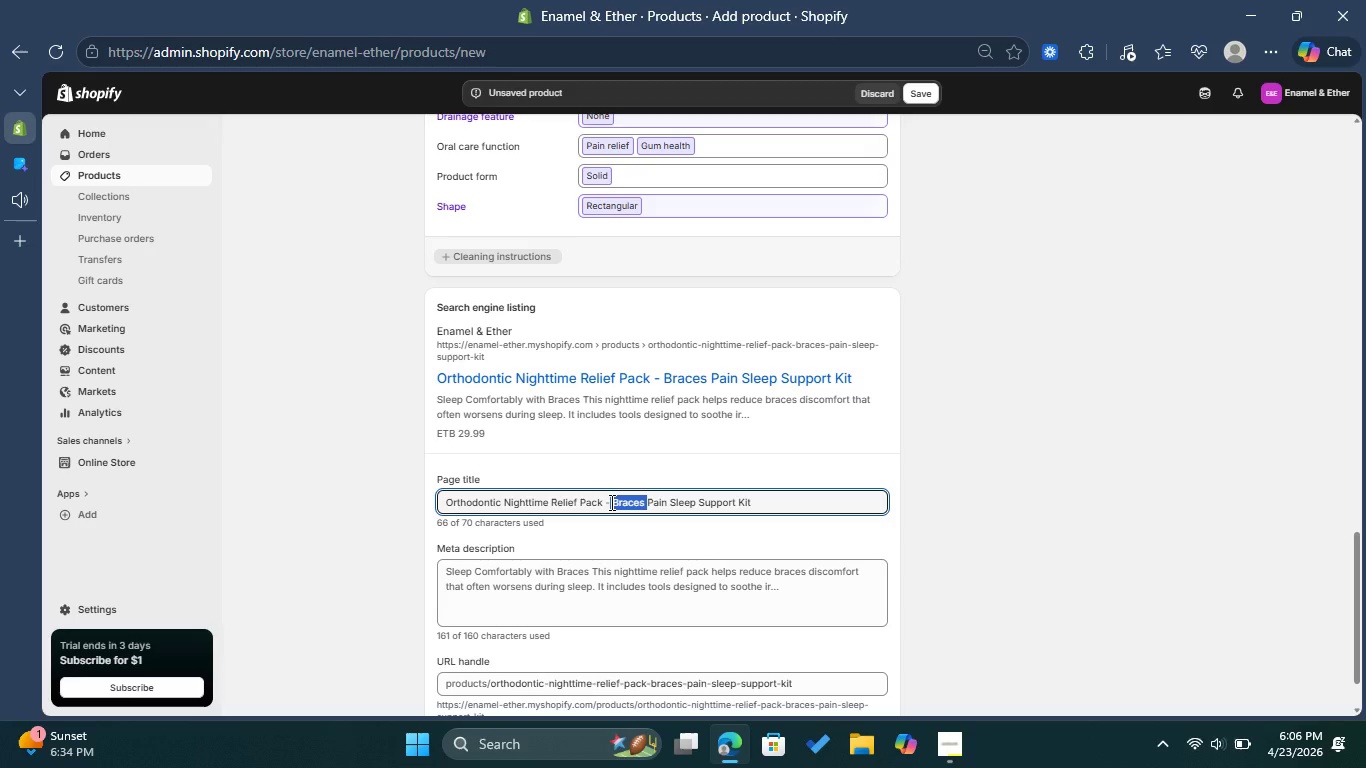 
key(Control+ControlLeft)
 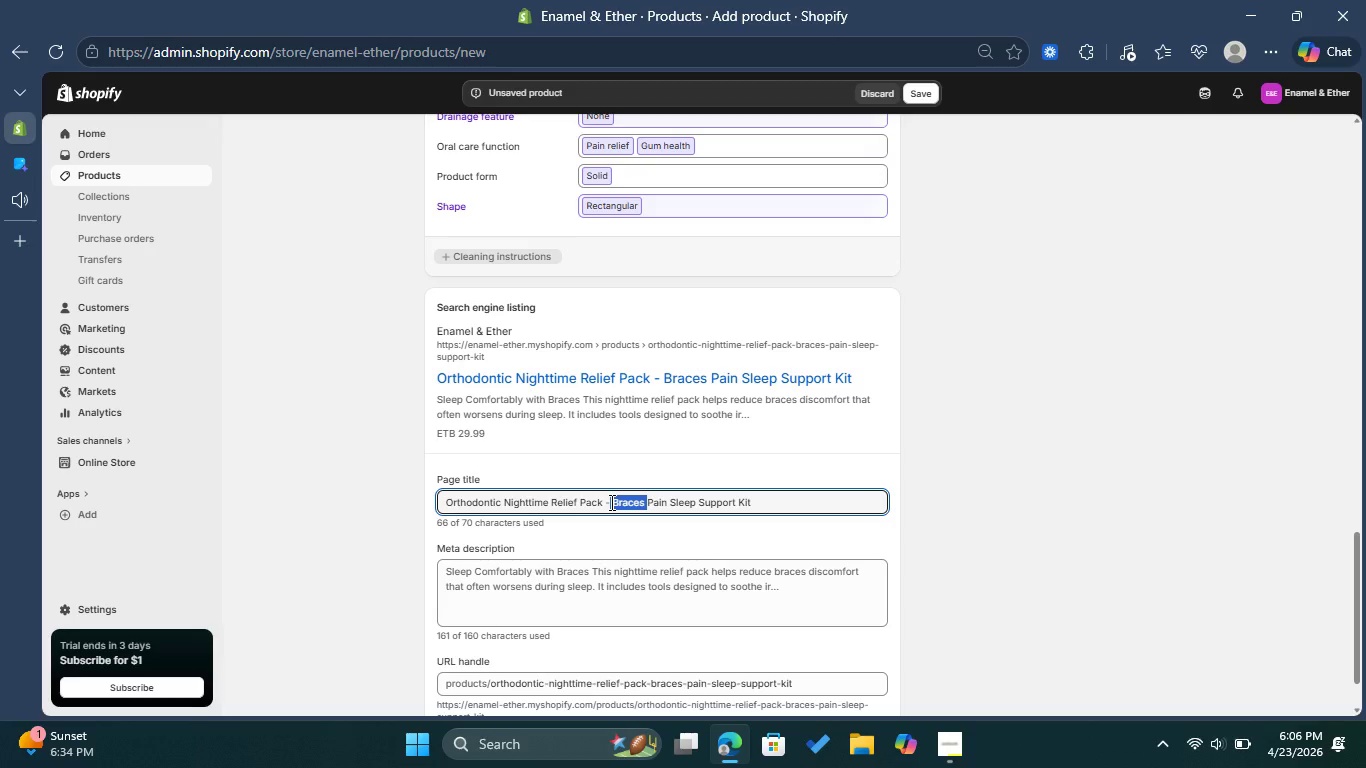 
key(Control+X)
 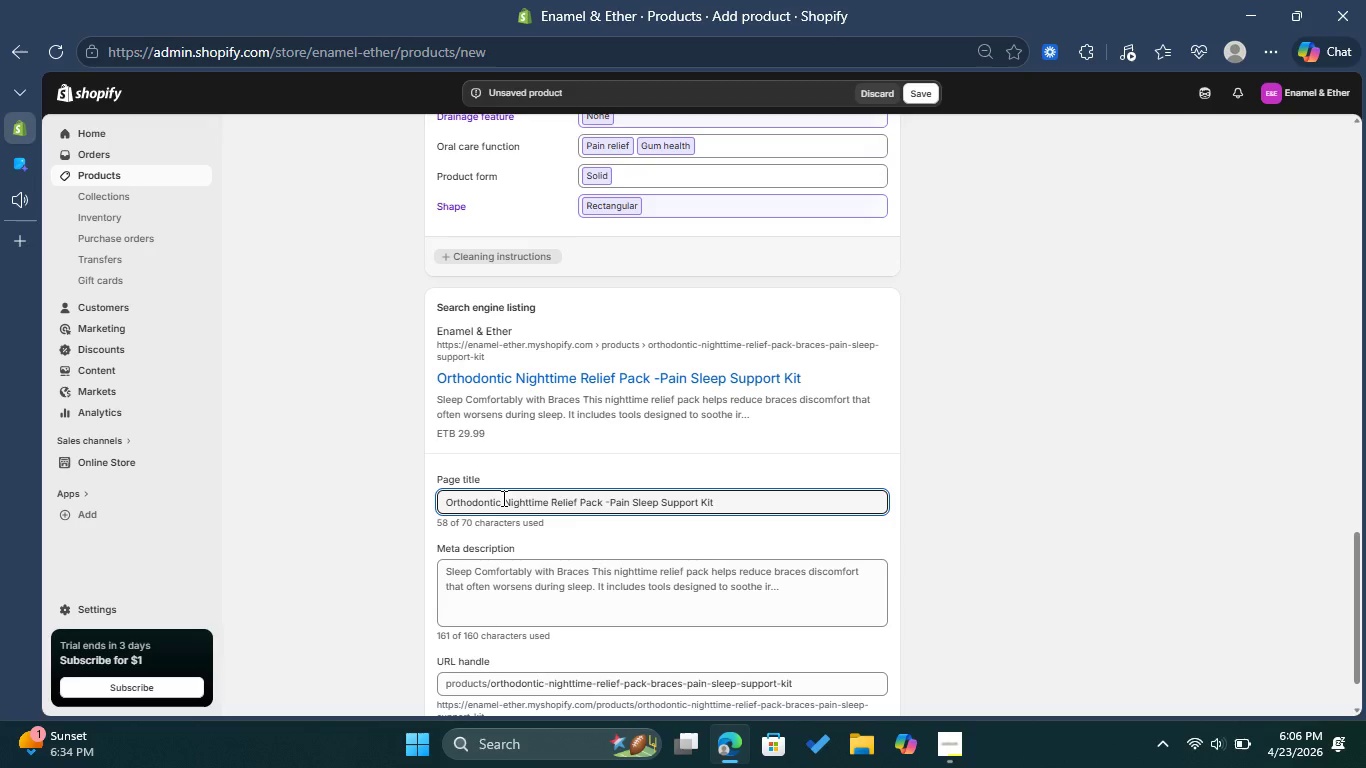 
left_click_drag(start_coordinate=[502, 498], to_coordinate=[434, 501])
 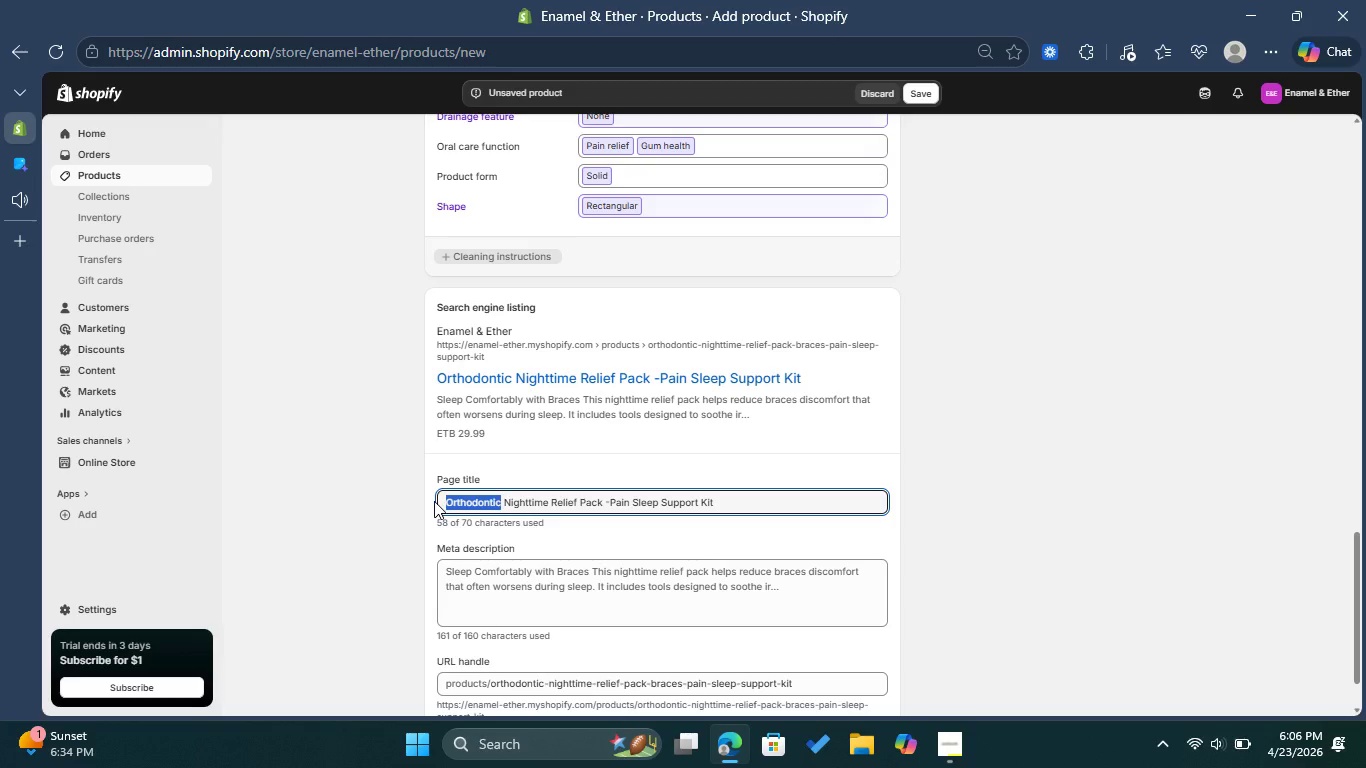 
key(Control+V)
 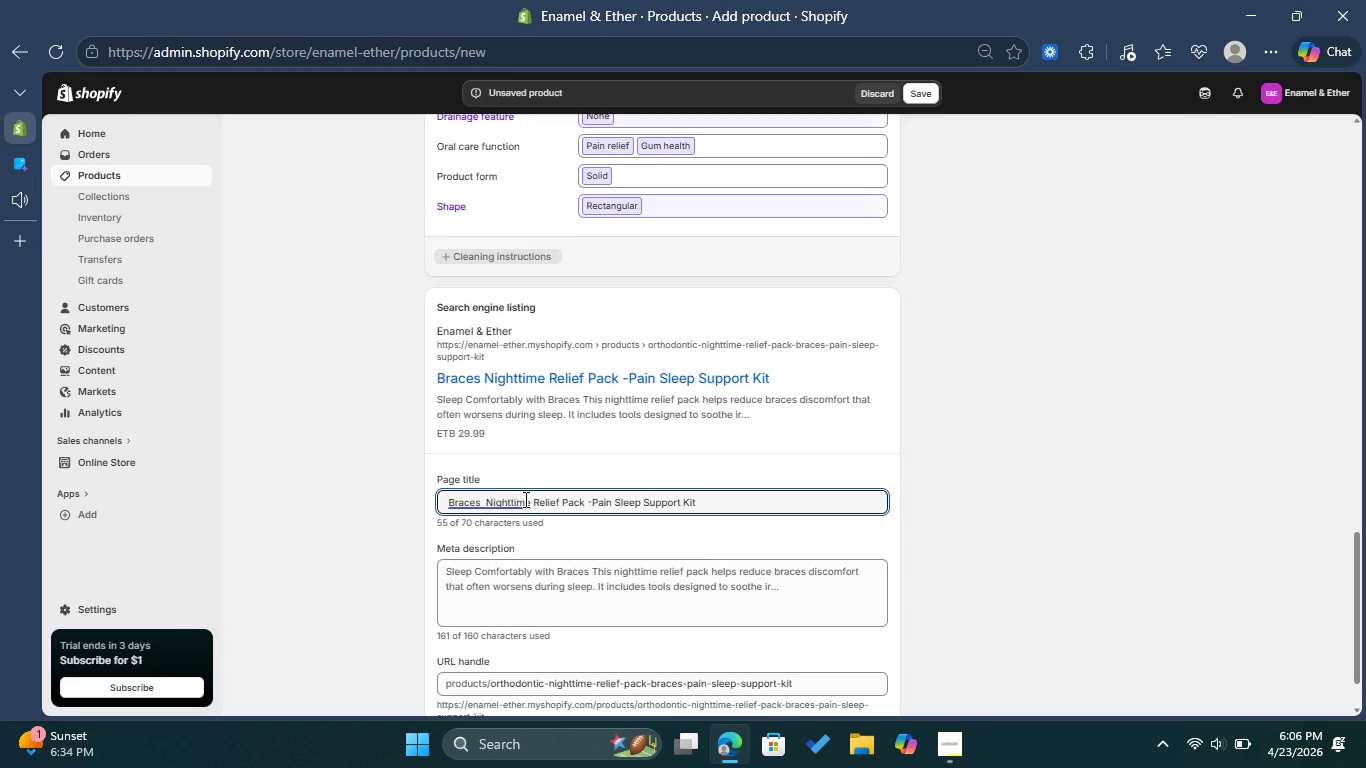 
left_click([532, 499])
 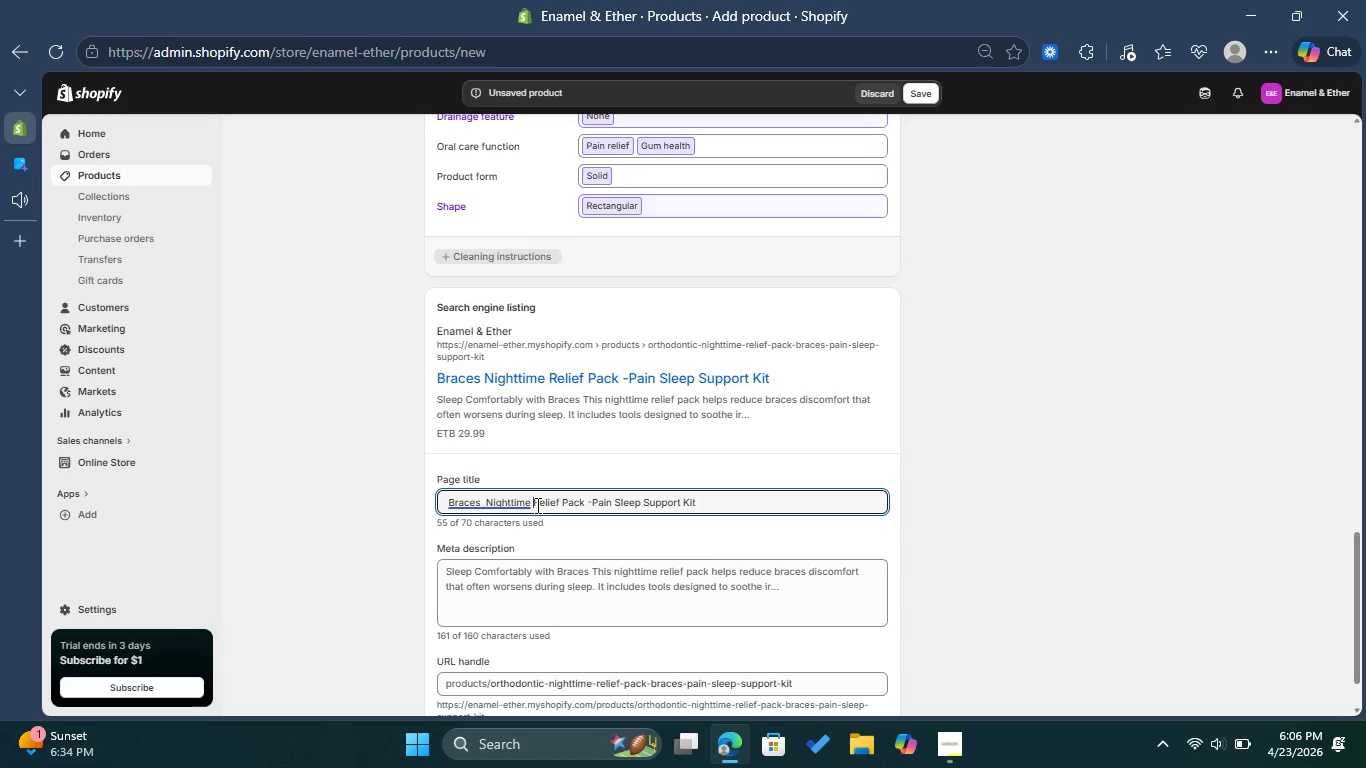 
key(Backspace)
 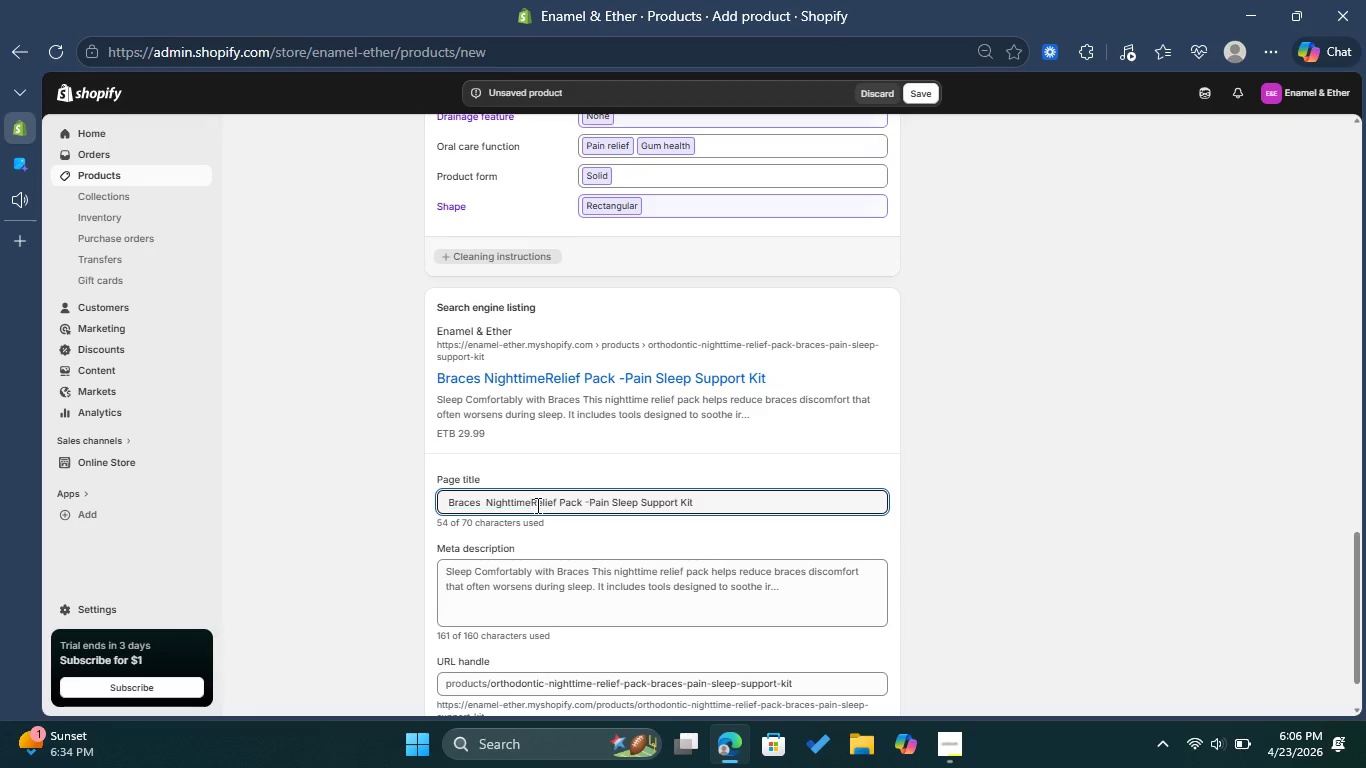 
key(Backspace)
 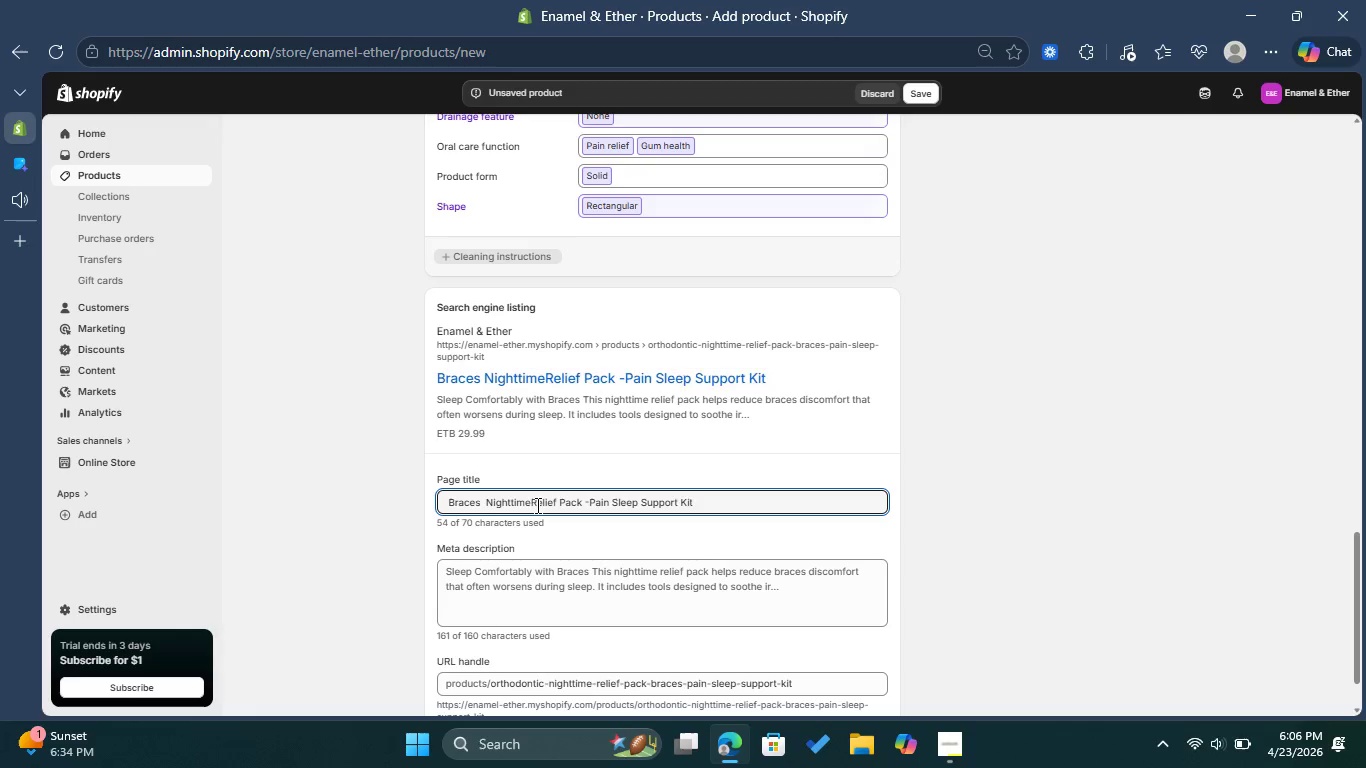 
key(Backspace)
 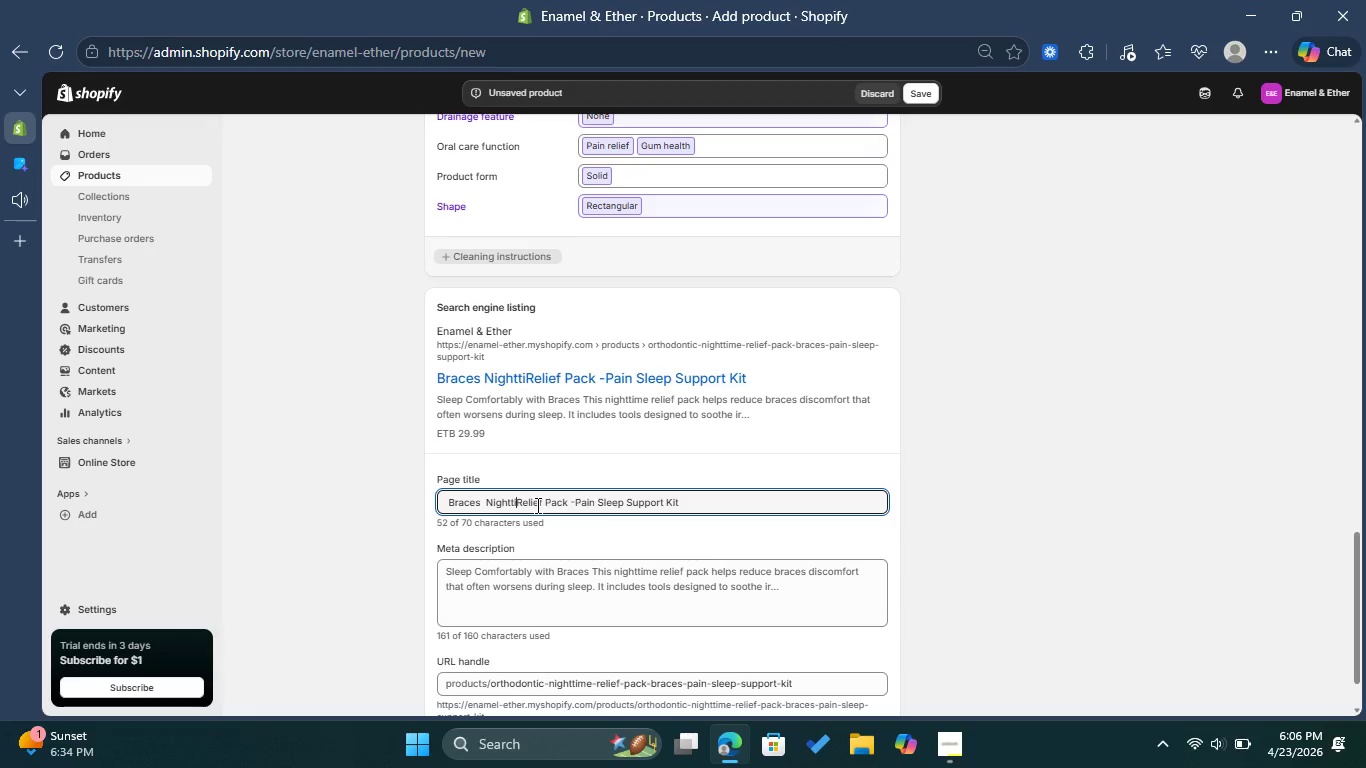 
key(Backspace)
 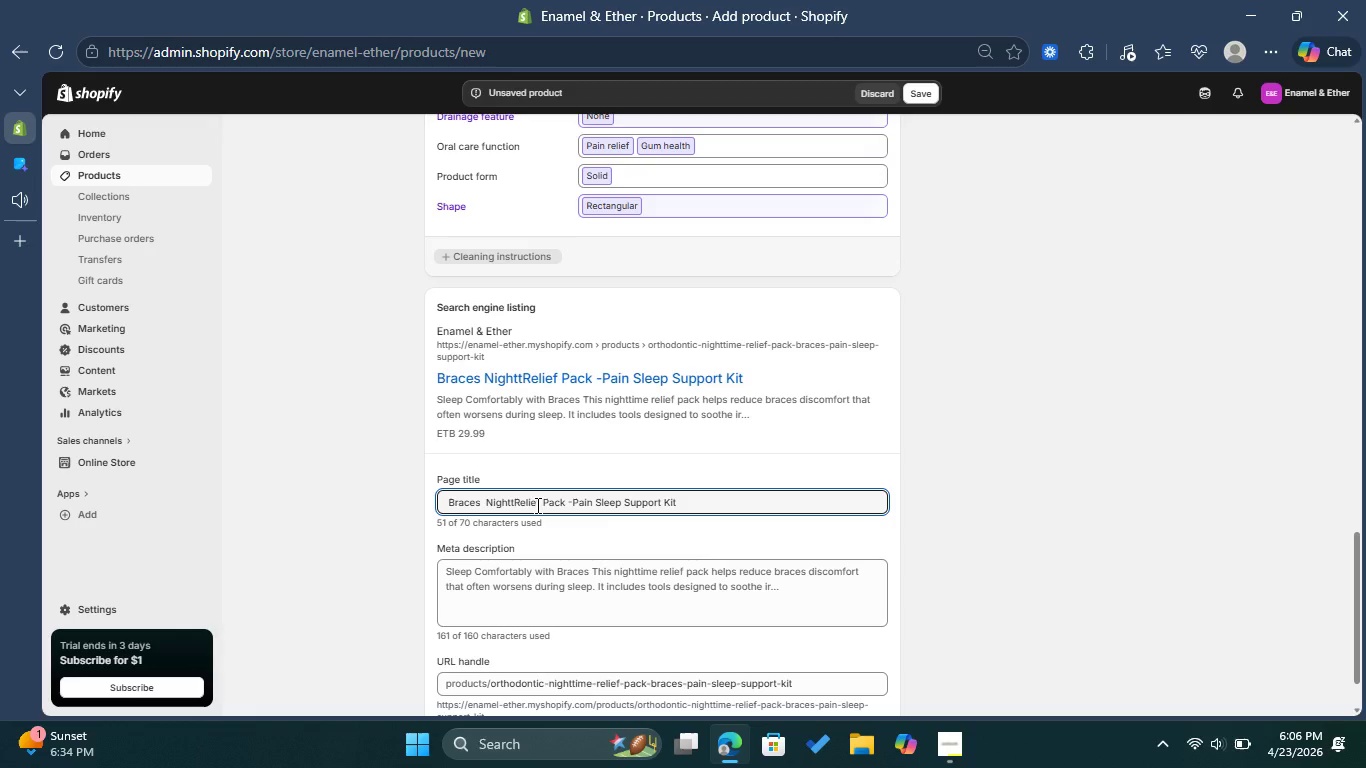 
key(Backspace)
 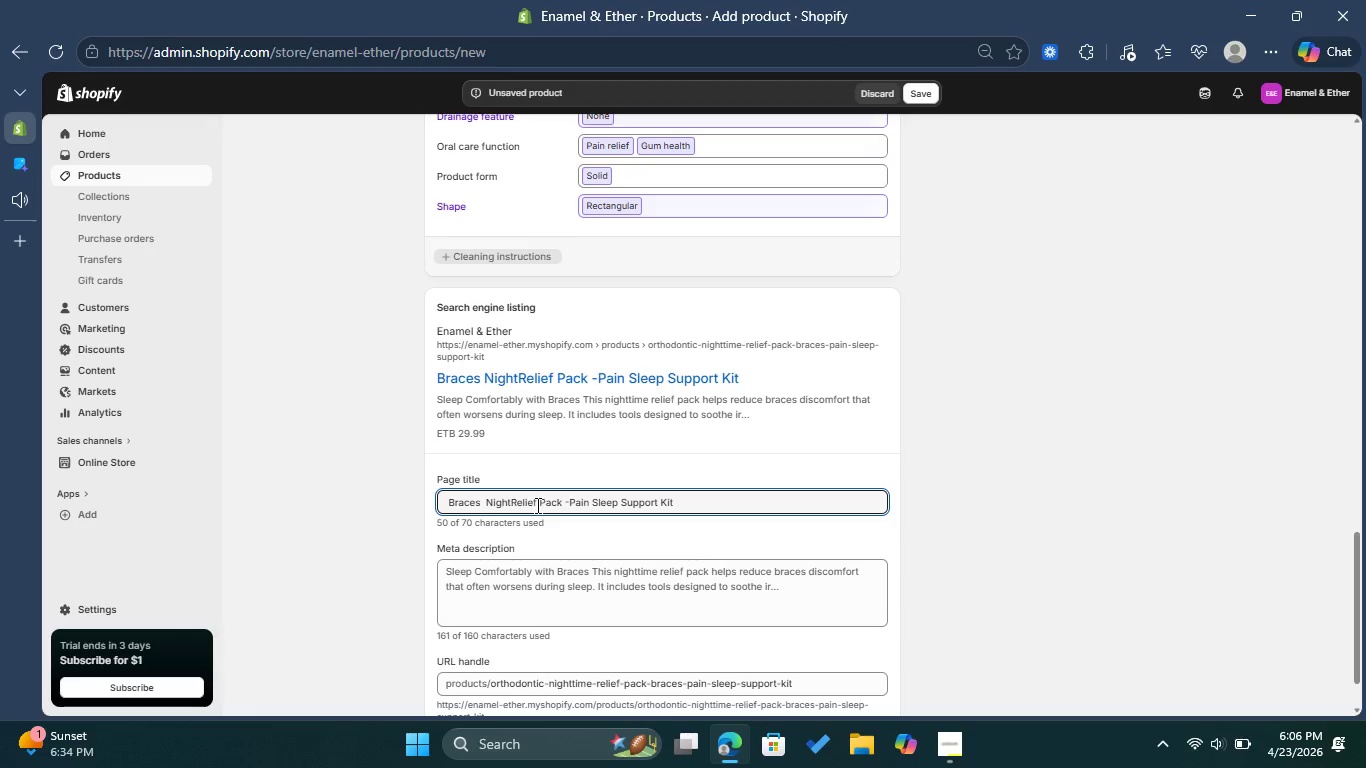 
key(Space)
 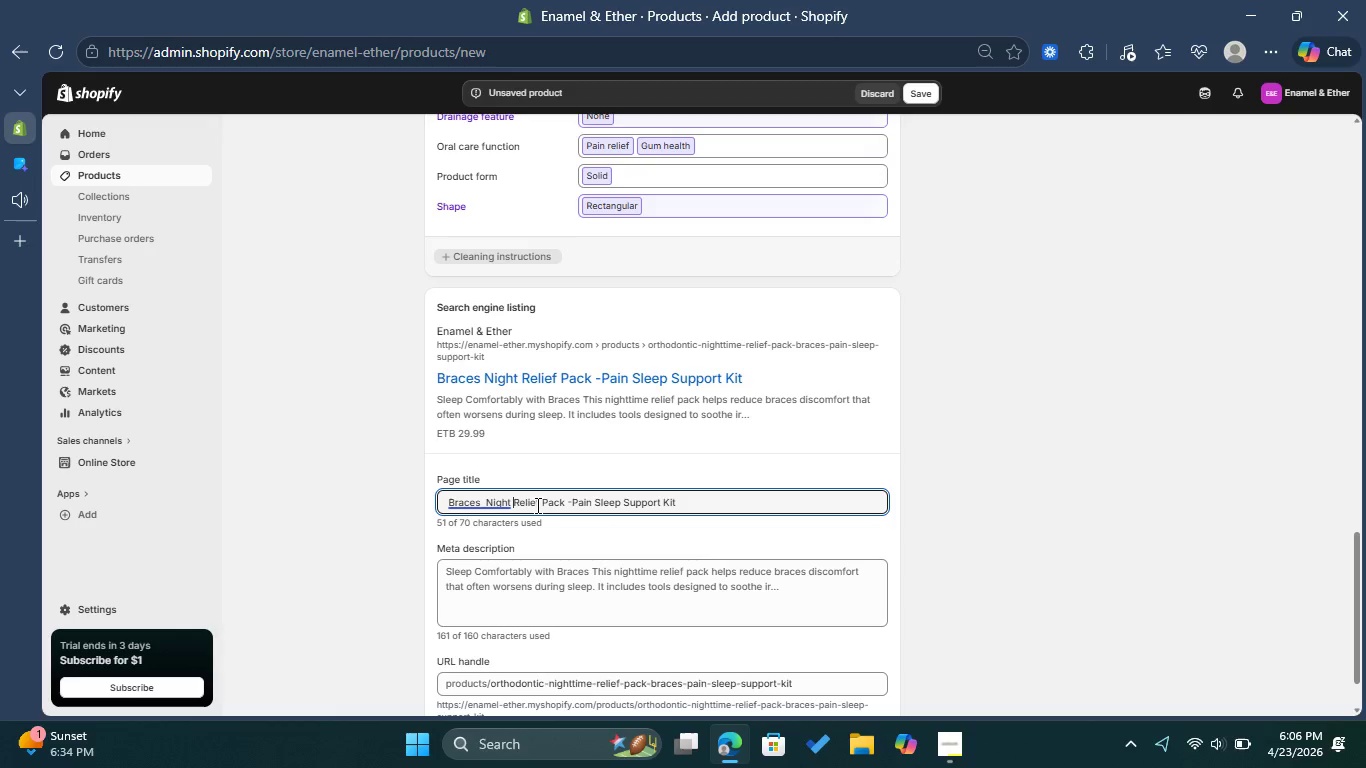 
wait(8.23)
 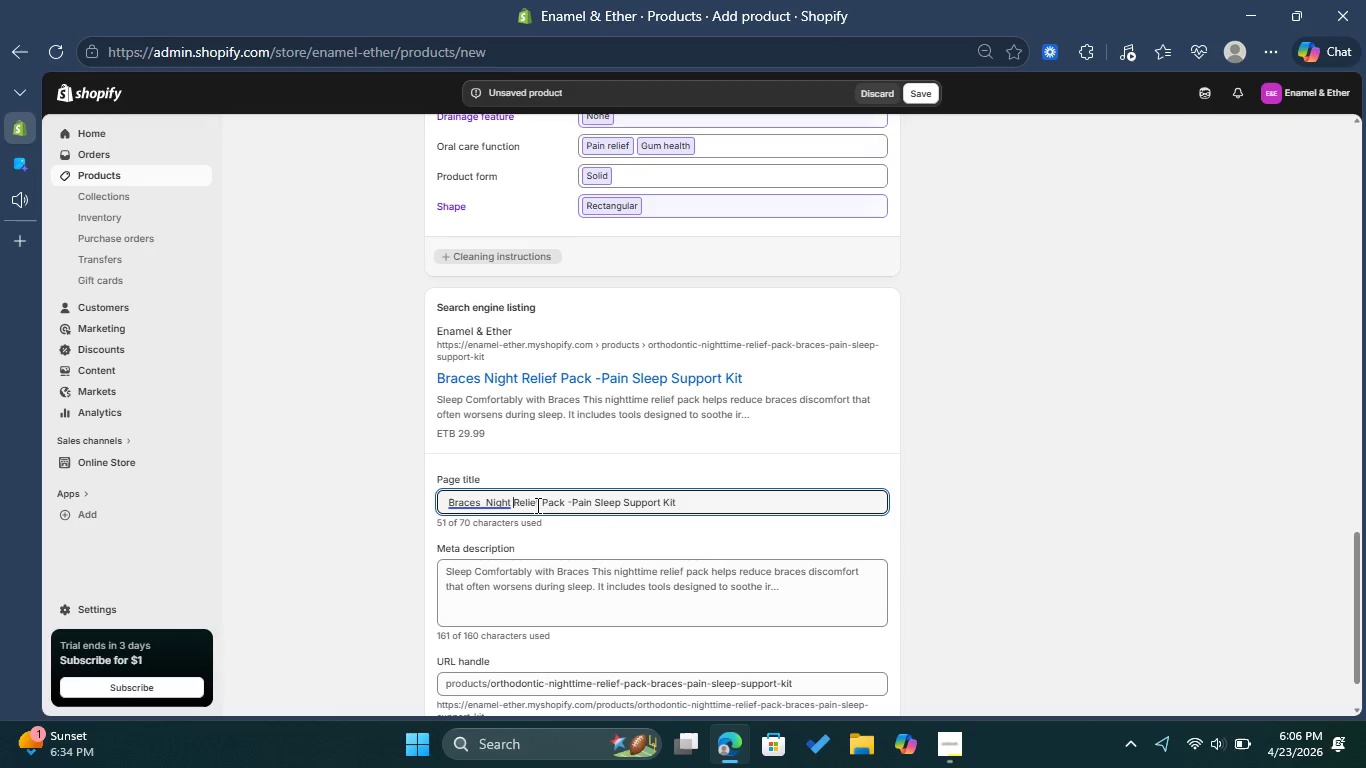 
type(888)
key(Backspace)
key(Backspace)
key(Backspace)
 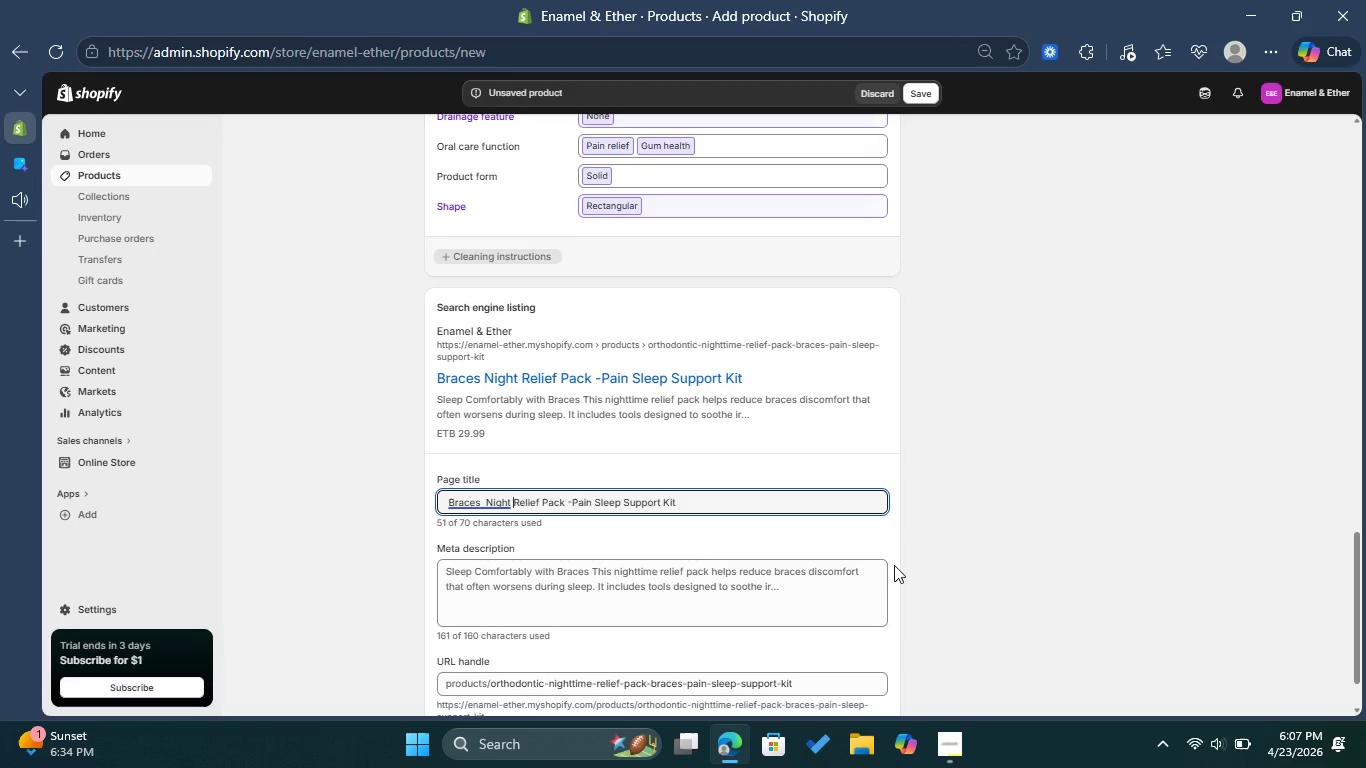 
mouse_move([1213, 716])
 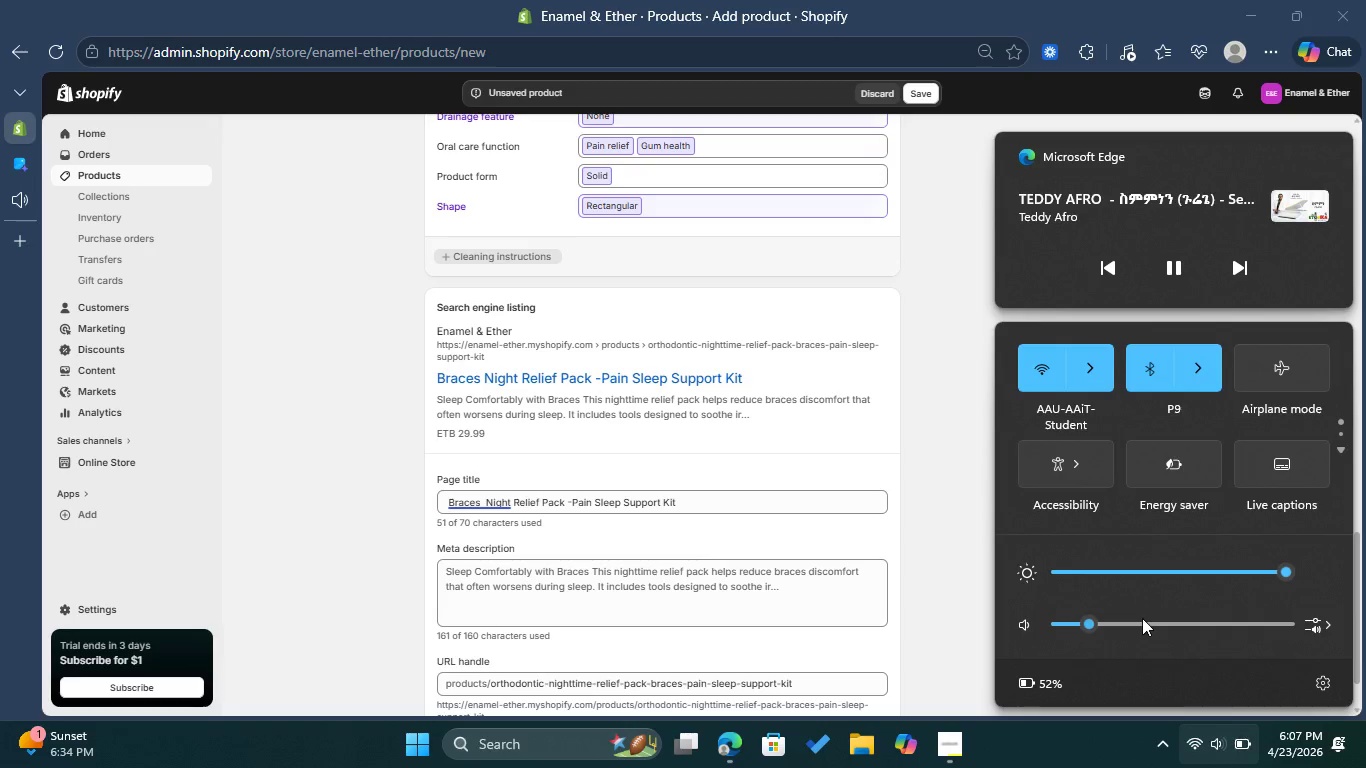 
left_click([1154, 621])
 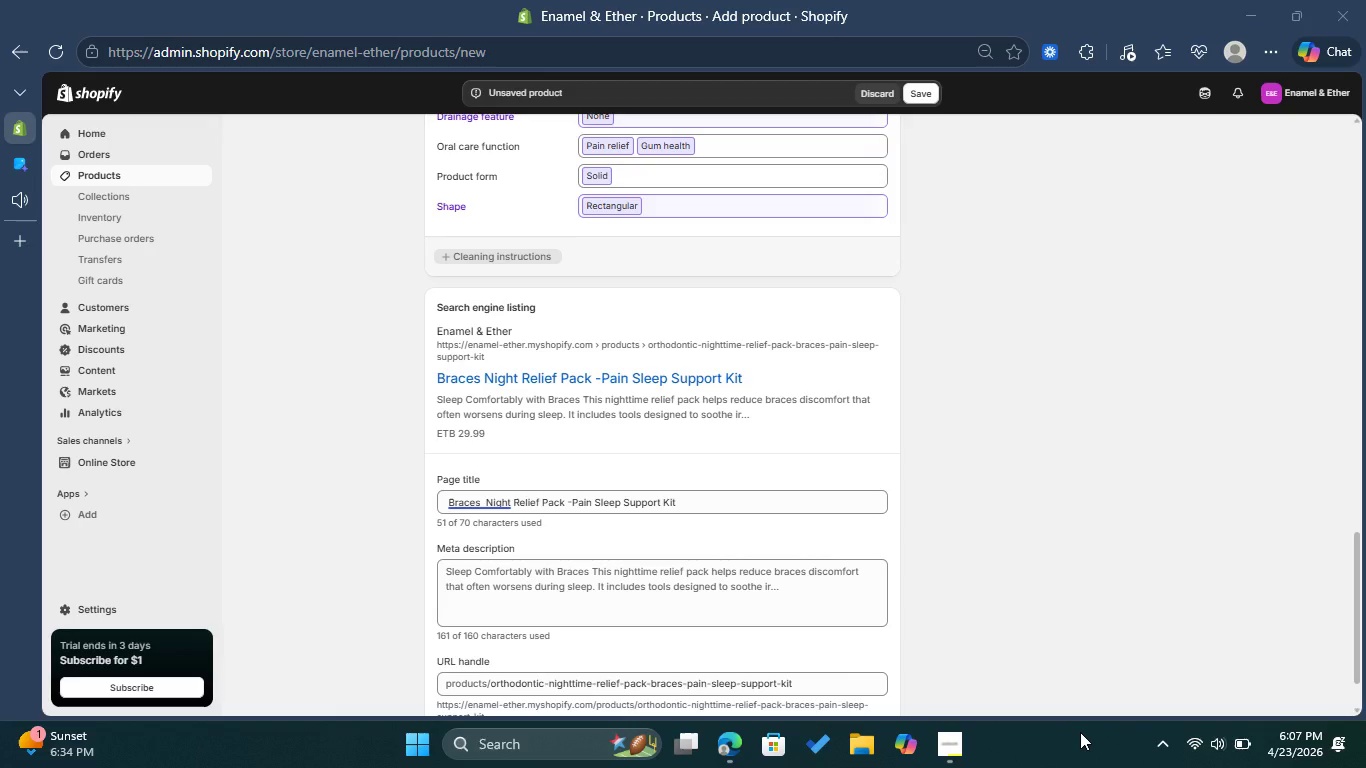 
wait(22.95)
 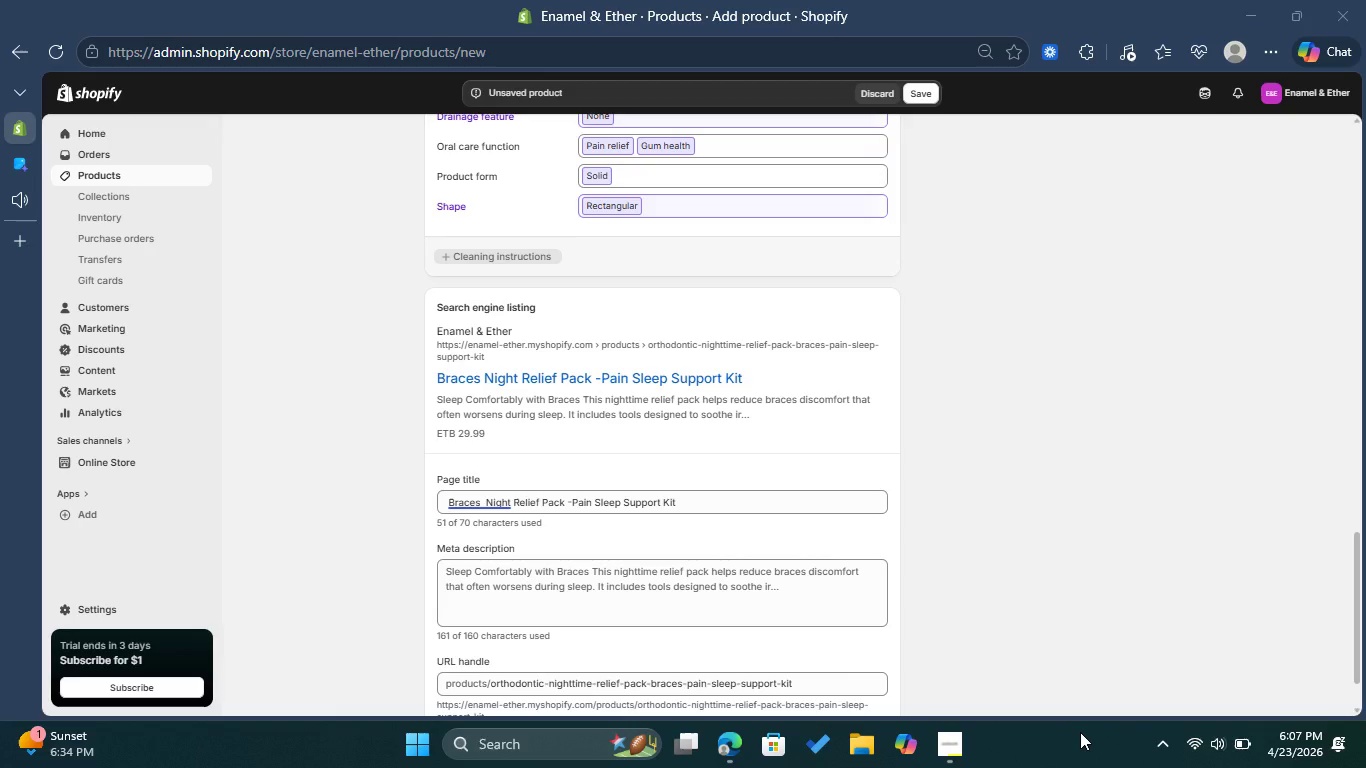 
left_click([571, 495])
 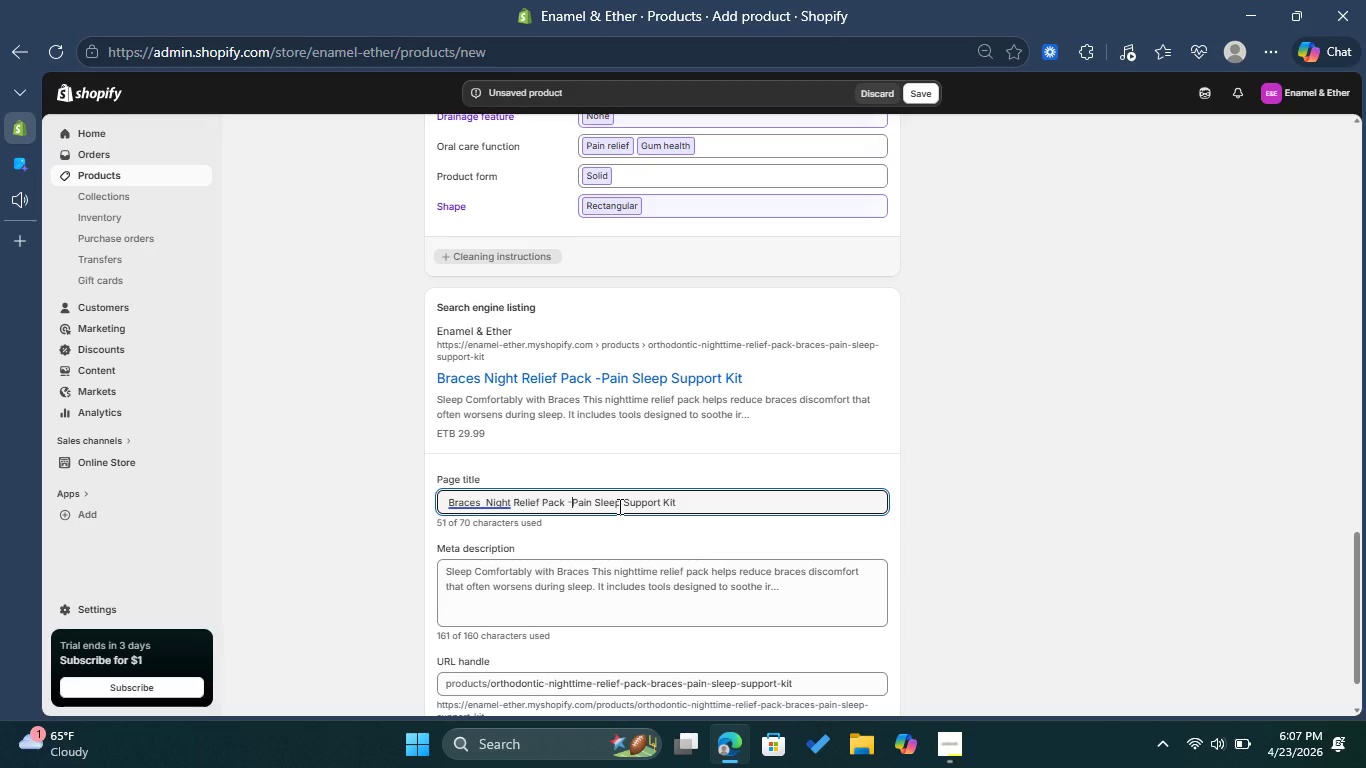 
wait(23.28)
 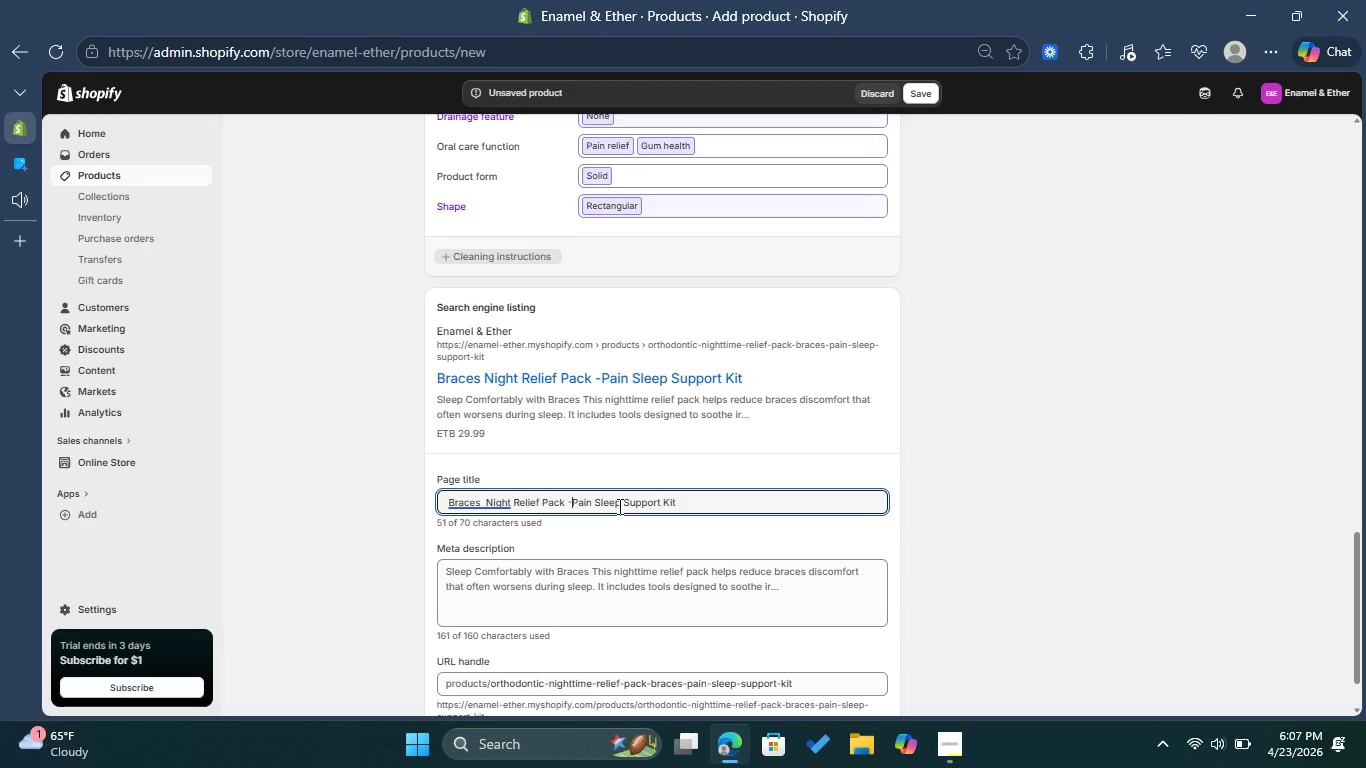 
key(Backspace)
key(Backspace)
key(Backspace)
key(Backspace)
key(Backspace)
key(Backspace)
type(Kit | )
 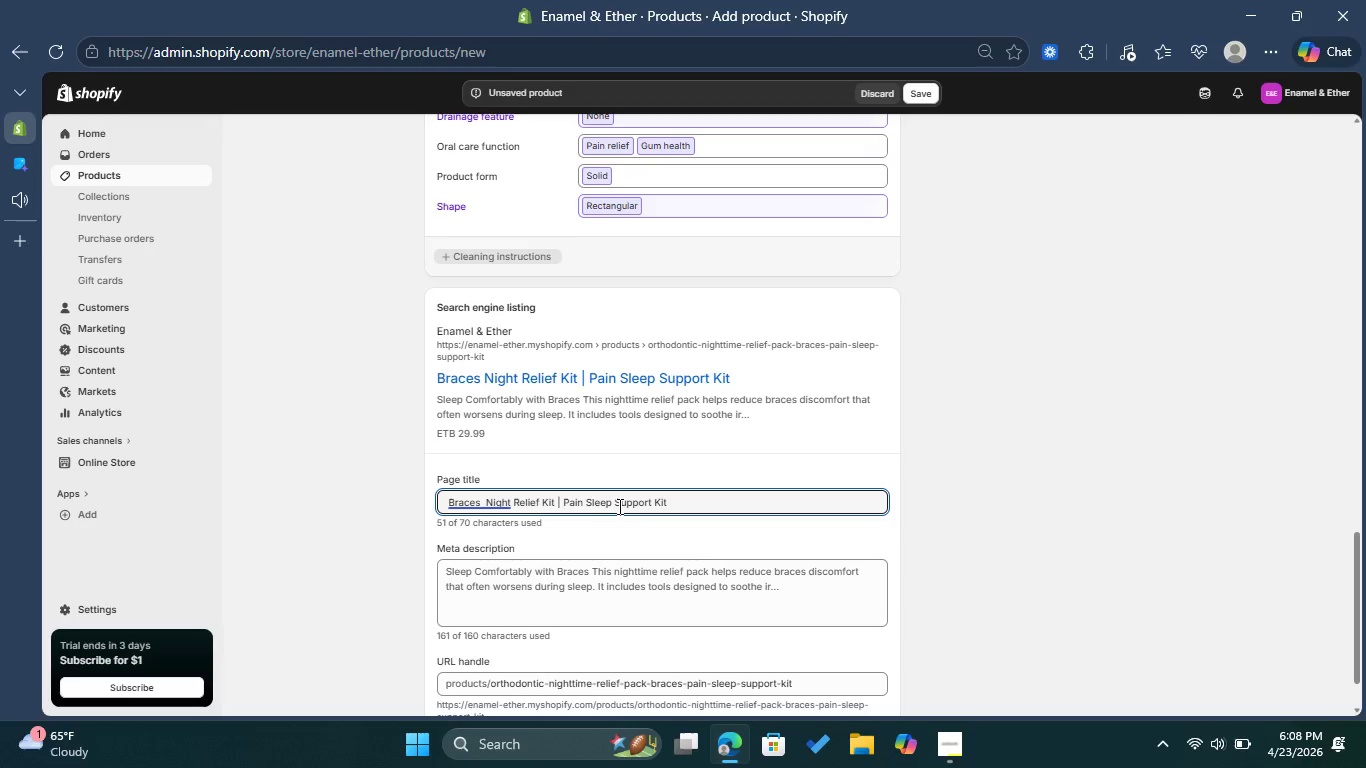 
wait(5.05)
 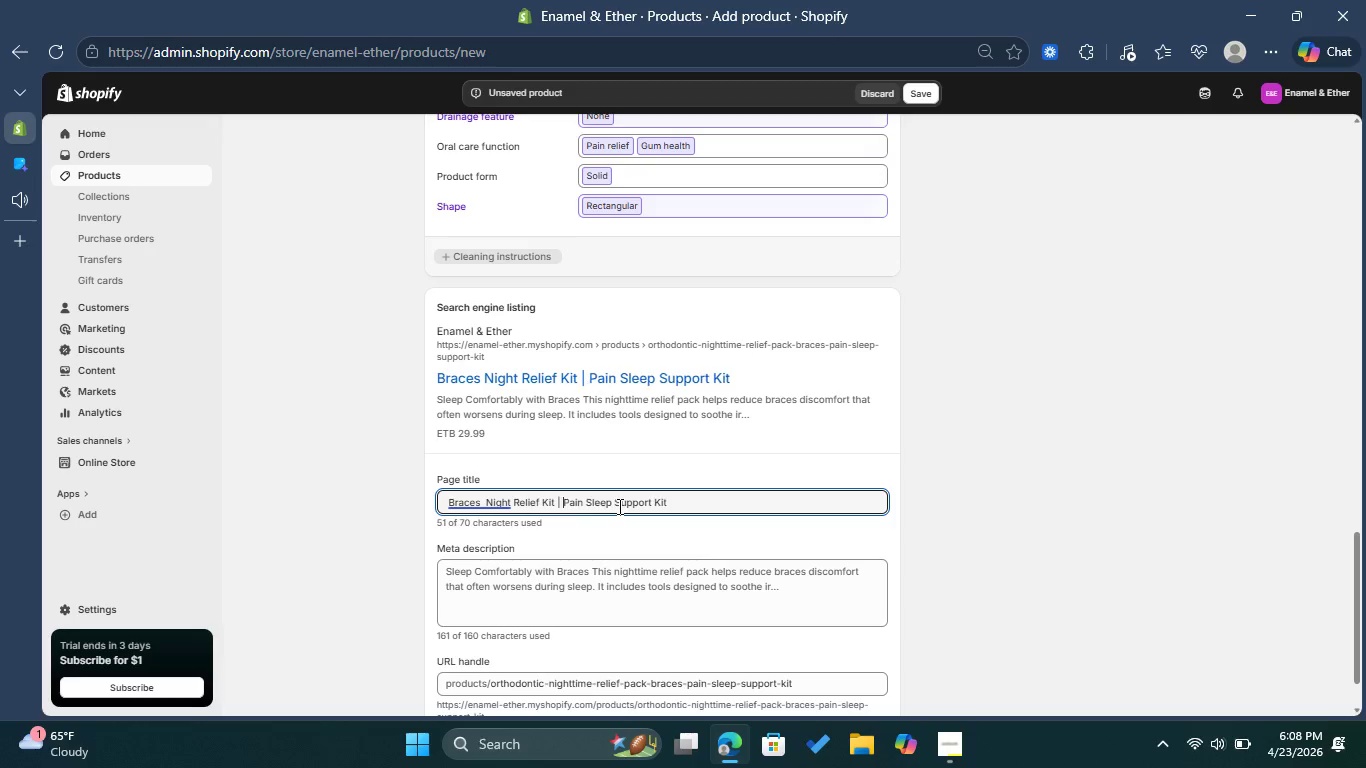 
left_click_drag(start_coordinate=[615, 501], to_coordinate=[586, 502])
 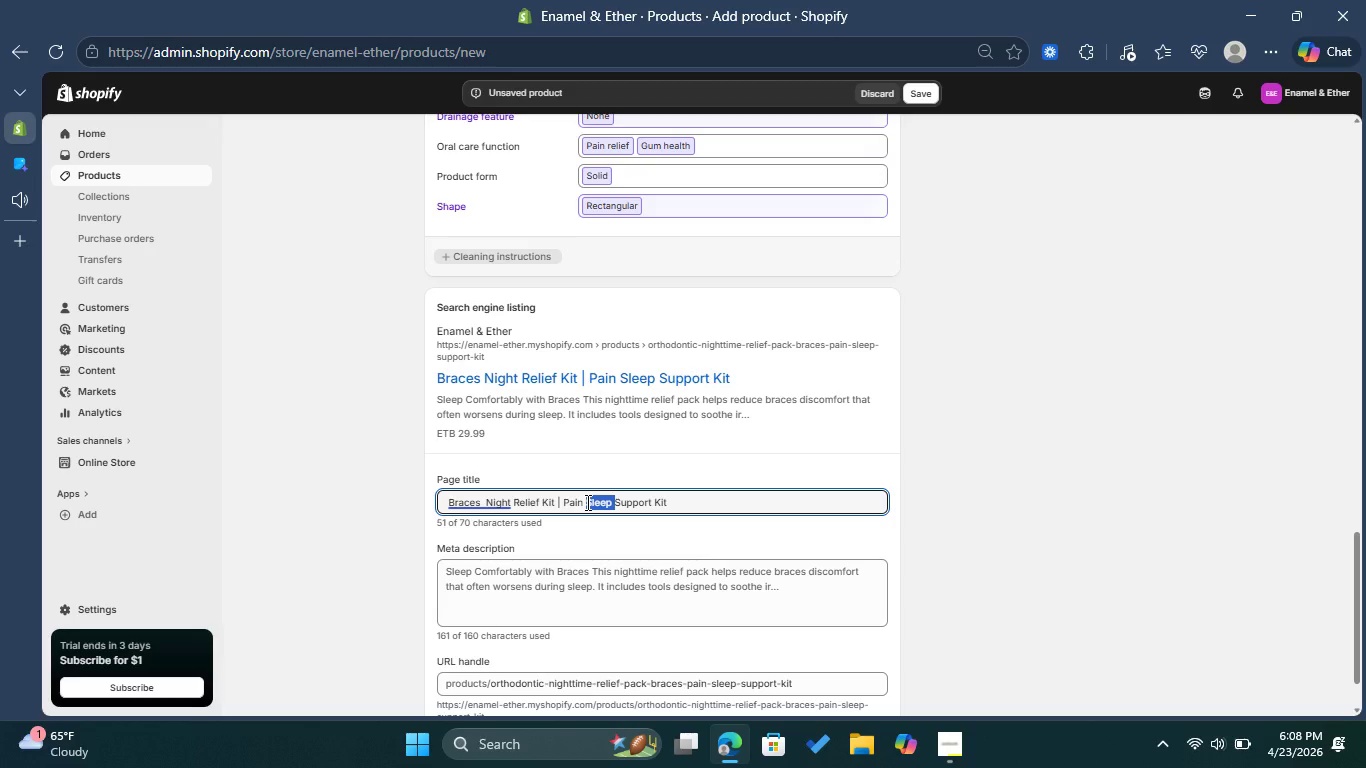 
key(Control+X)
 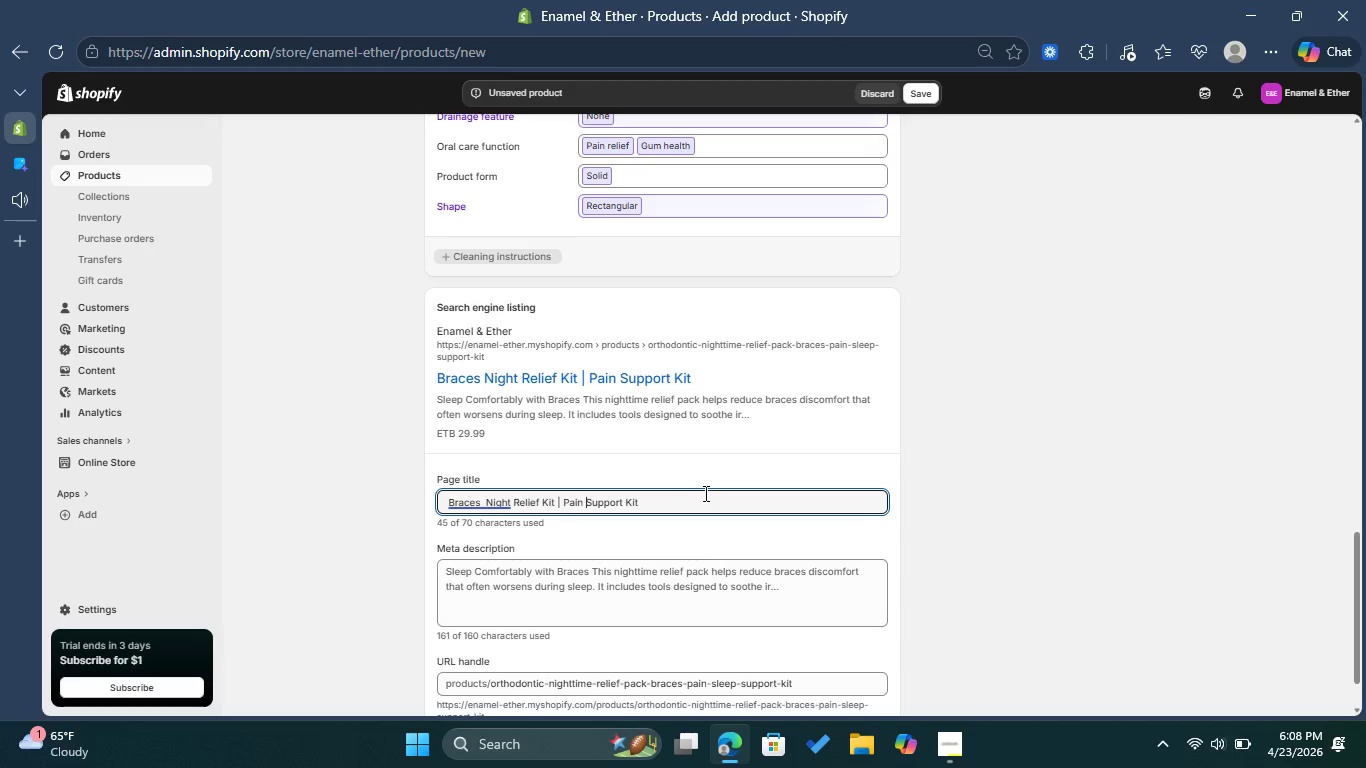 
left_click_drag(start_coordinate=[668, 501], to_coordinate=[627, 502])
 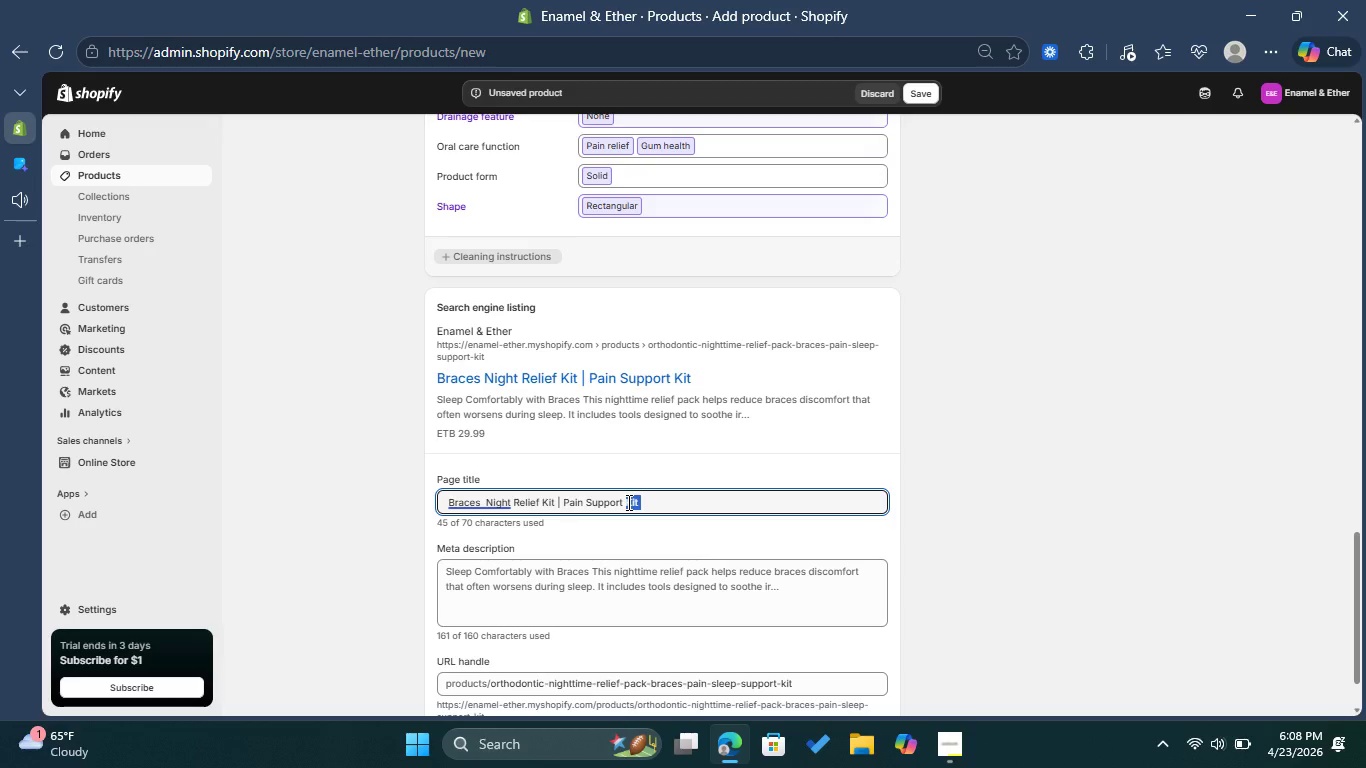 
type(for )
 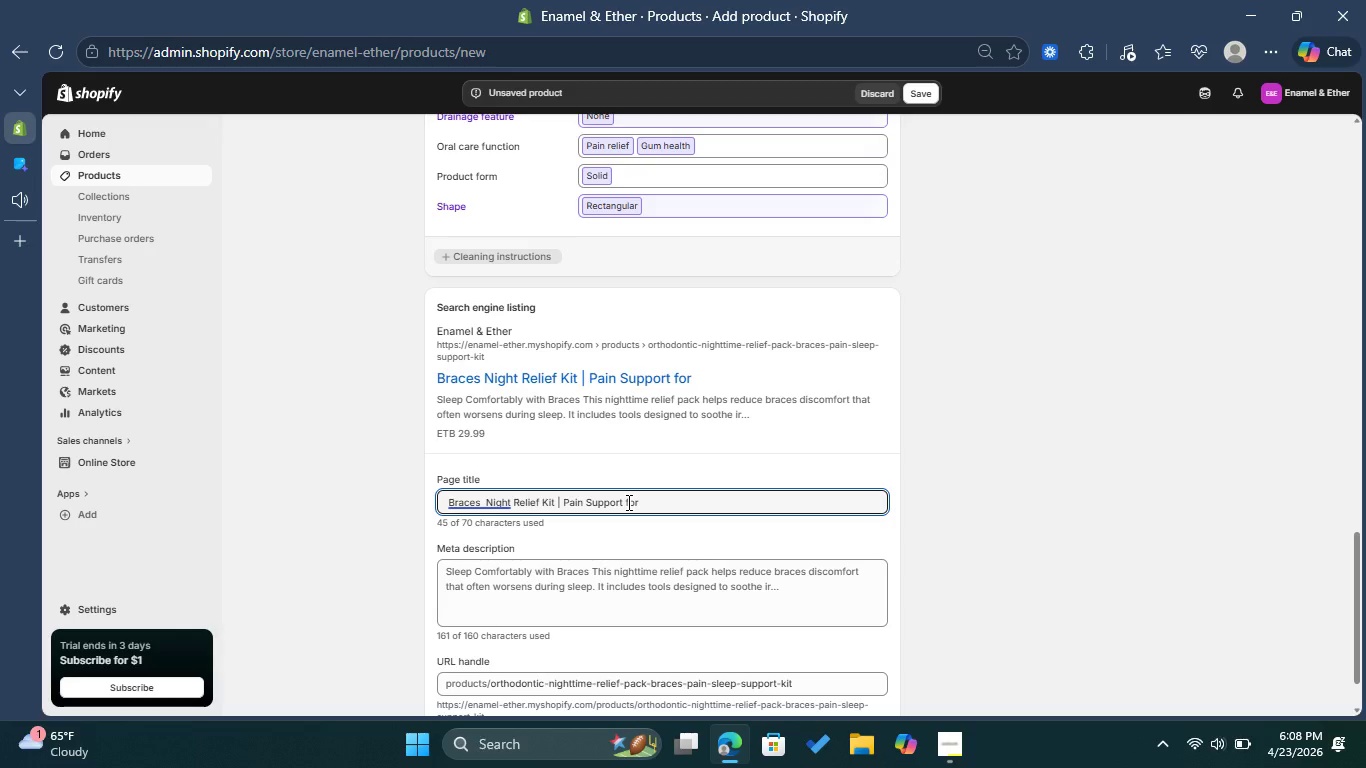 
key(Control+V)
 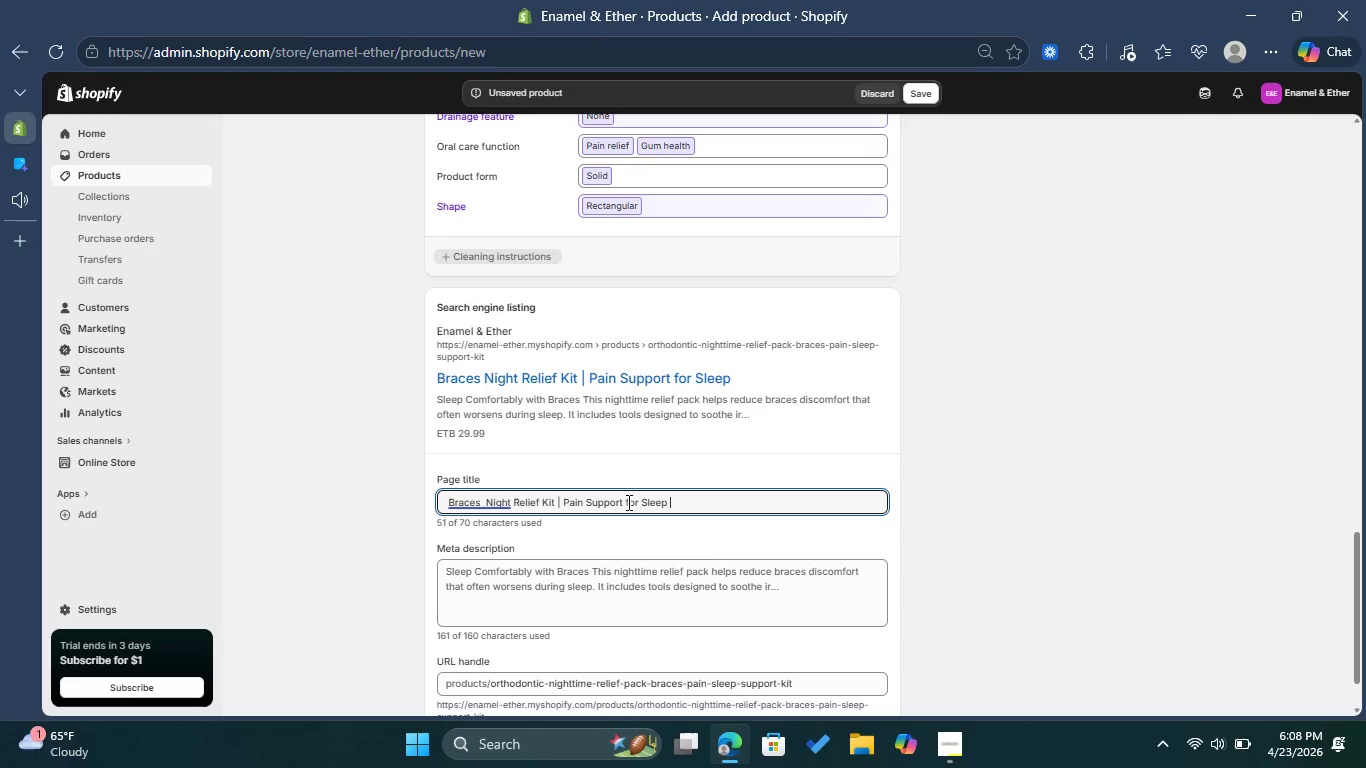 
wait(7.41)
 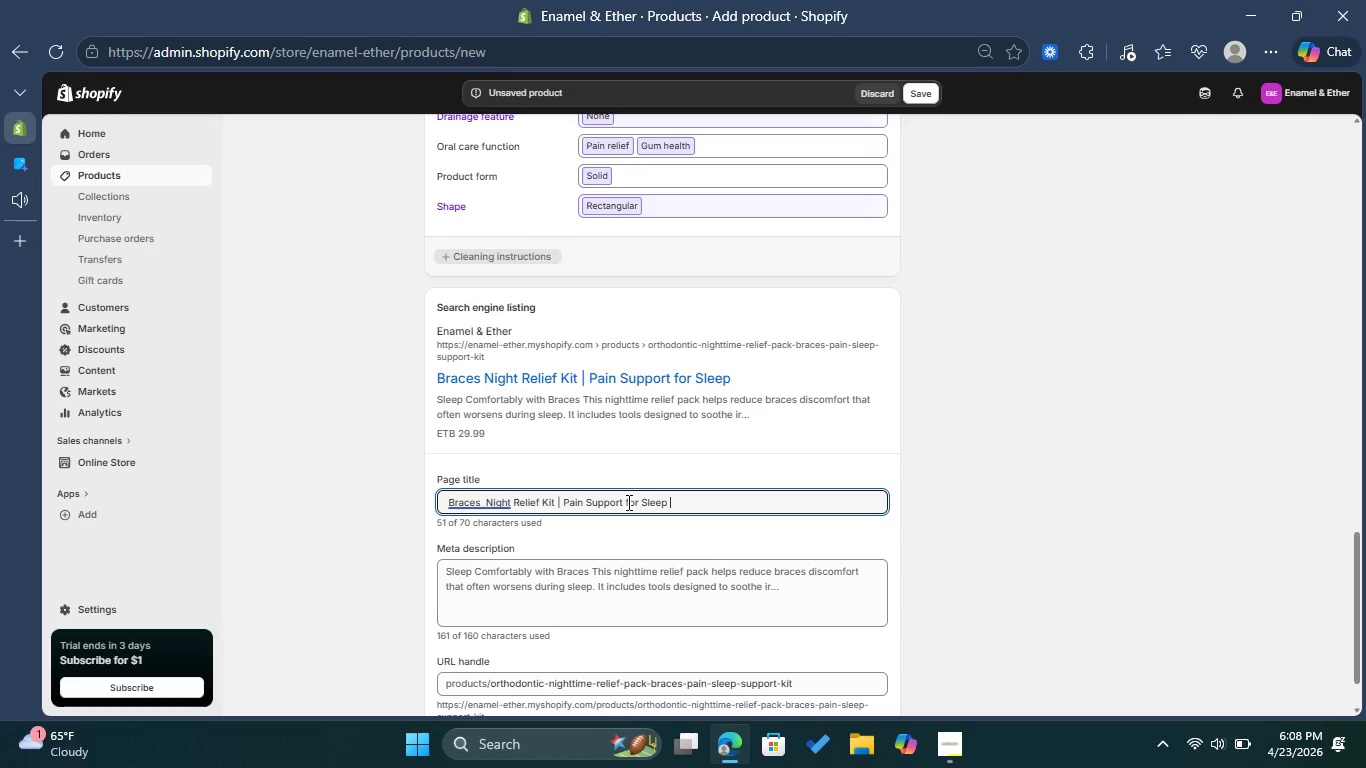 
left_click([486, 502])
 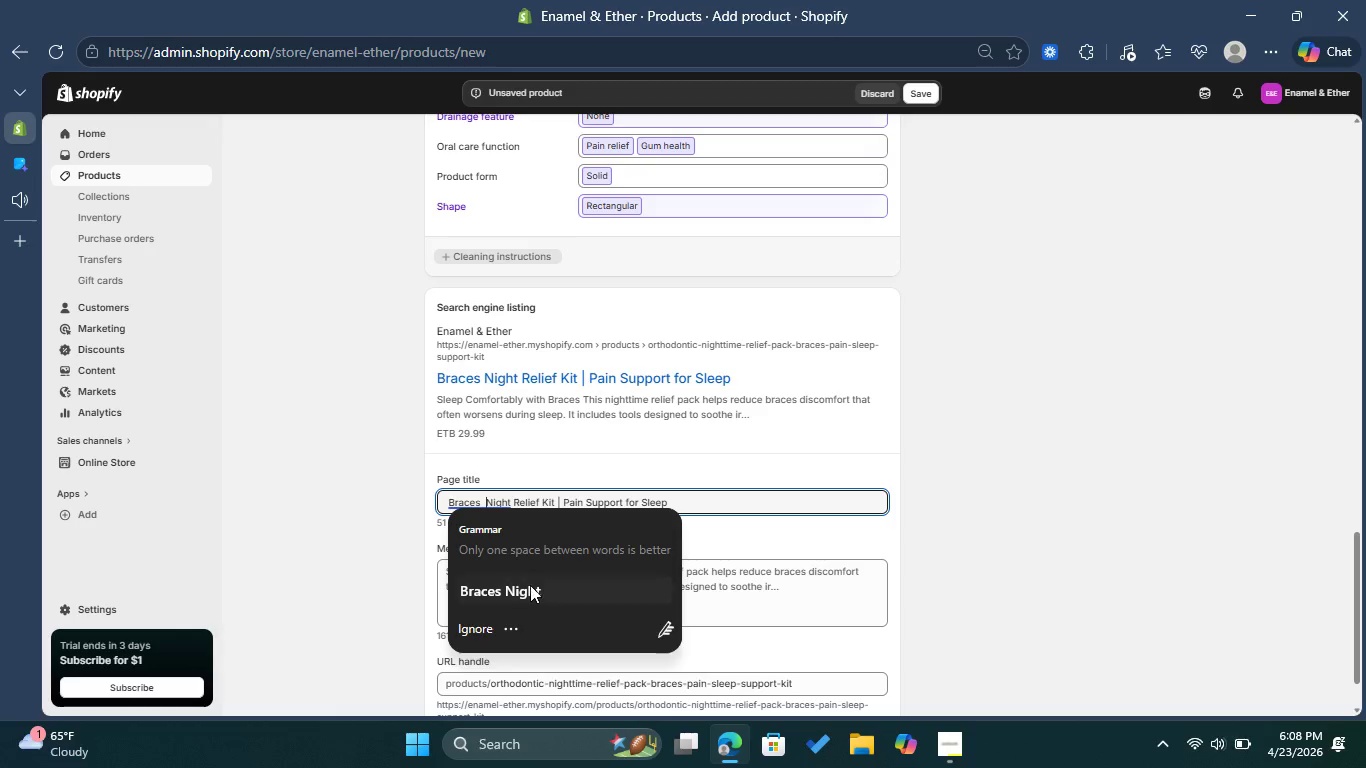 
left_click([530, 585])
 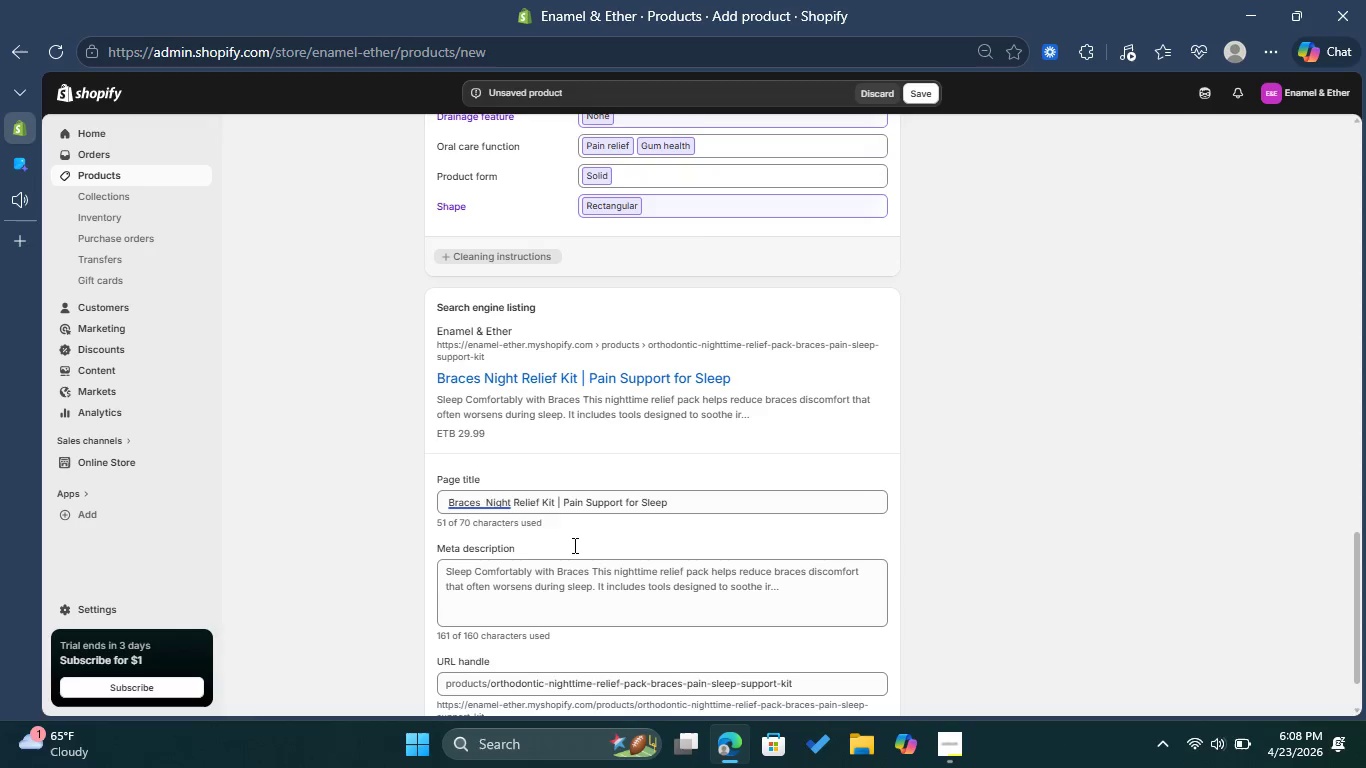 
left_click([683, 498])
 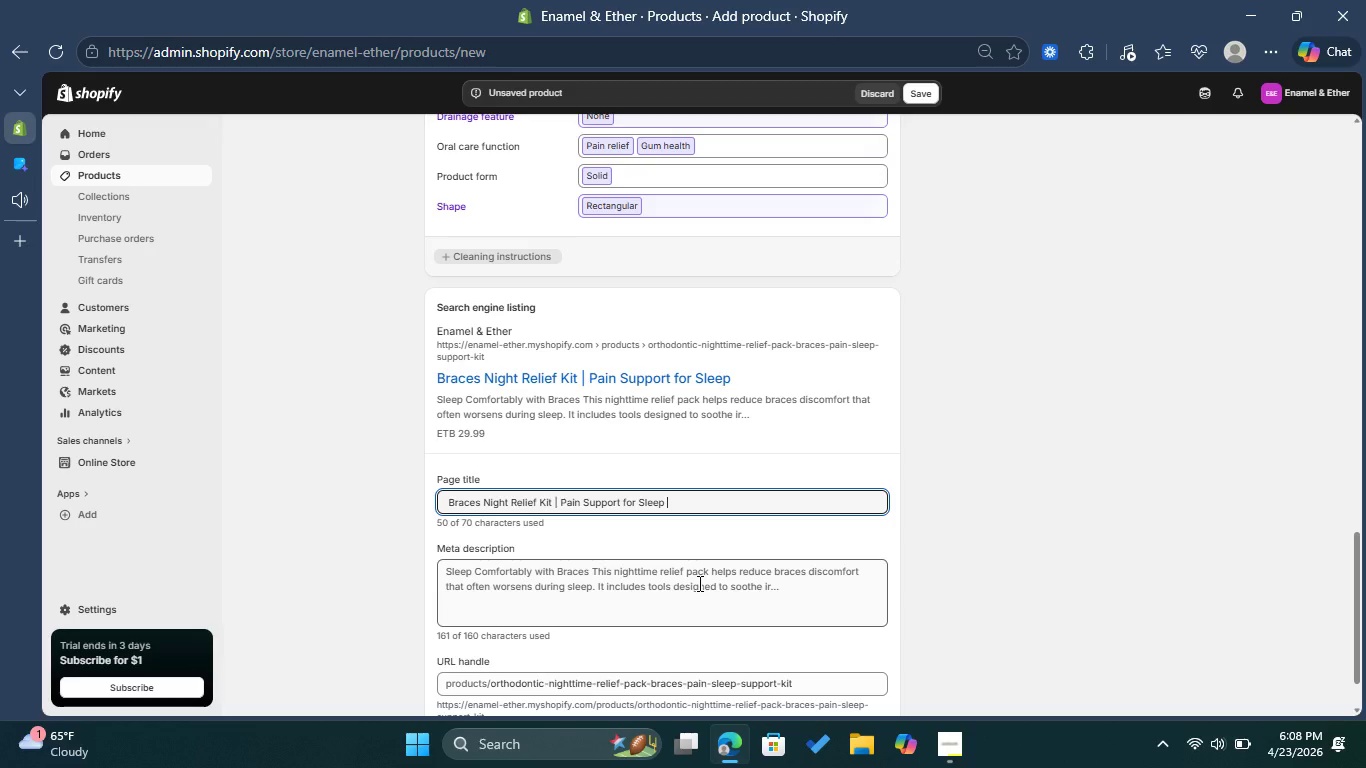 
left_click_drag(start_coordinate=[653, 634], to_coordinate=[431, 571])
 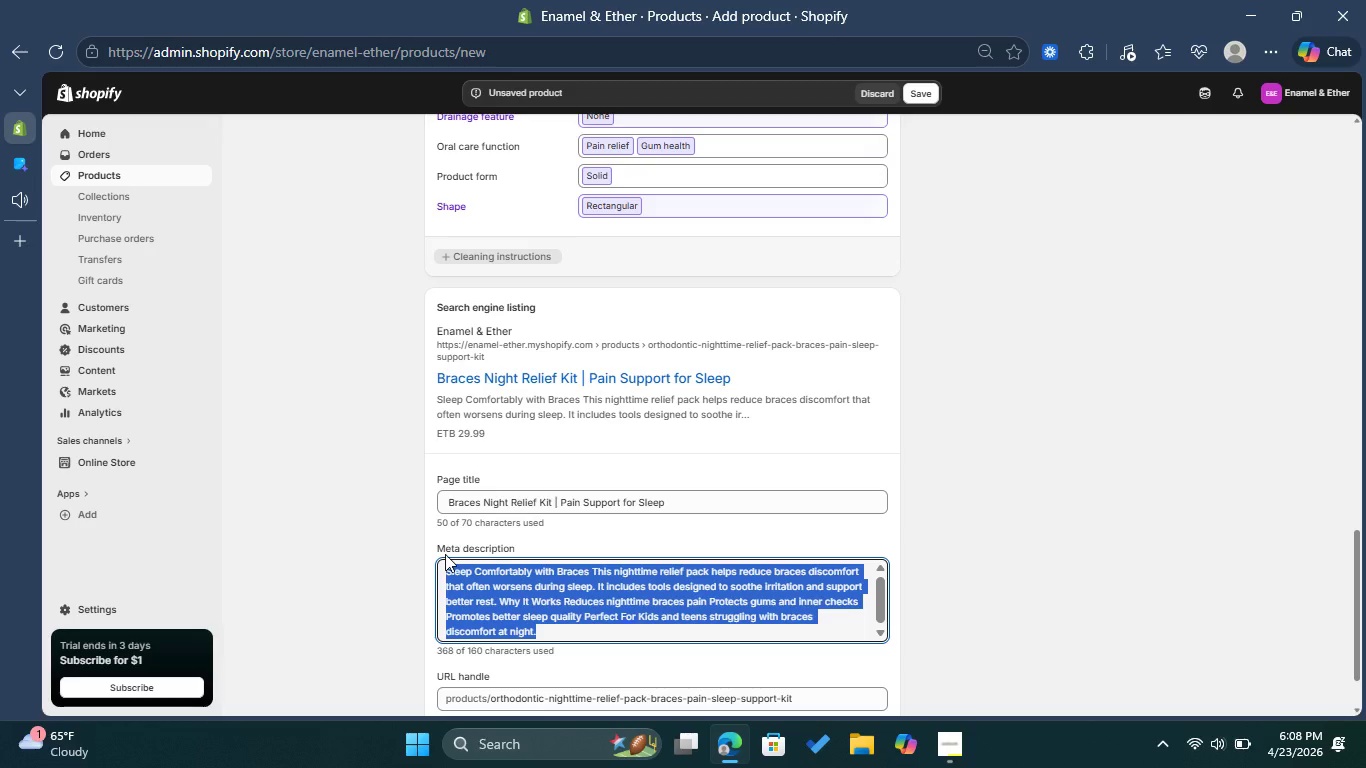 
key(Backspace)
 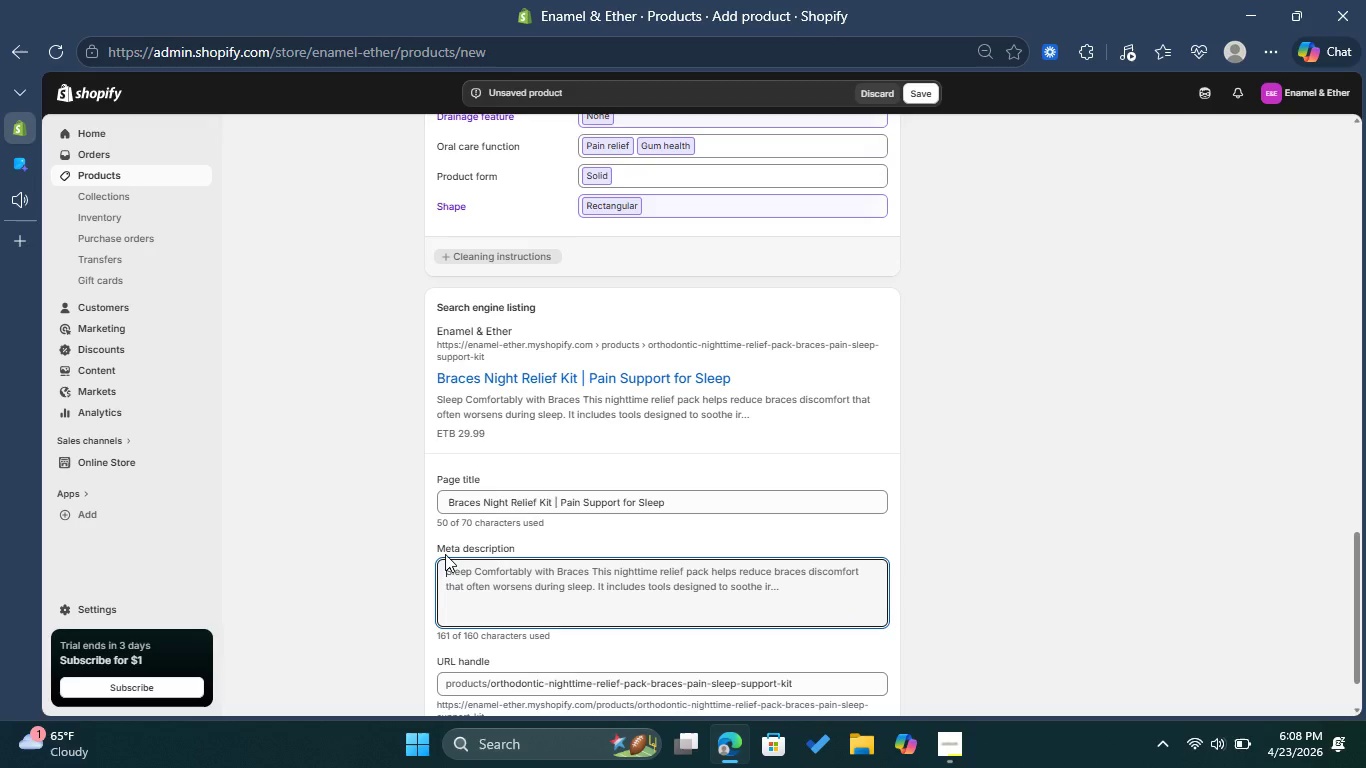 
type(Reduces v)
key(Backspace)
type(braces pain at night wit )
key(Backspace)
key(Backspace)
type(th this relief kit designed for comfort )
 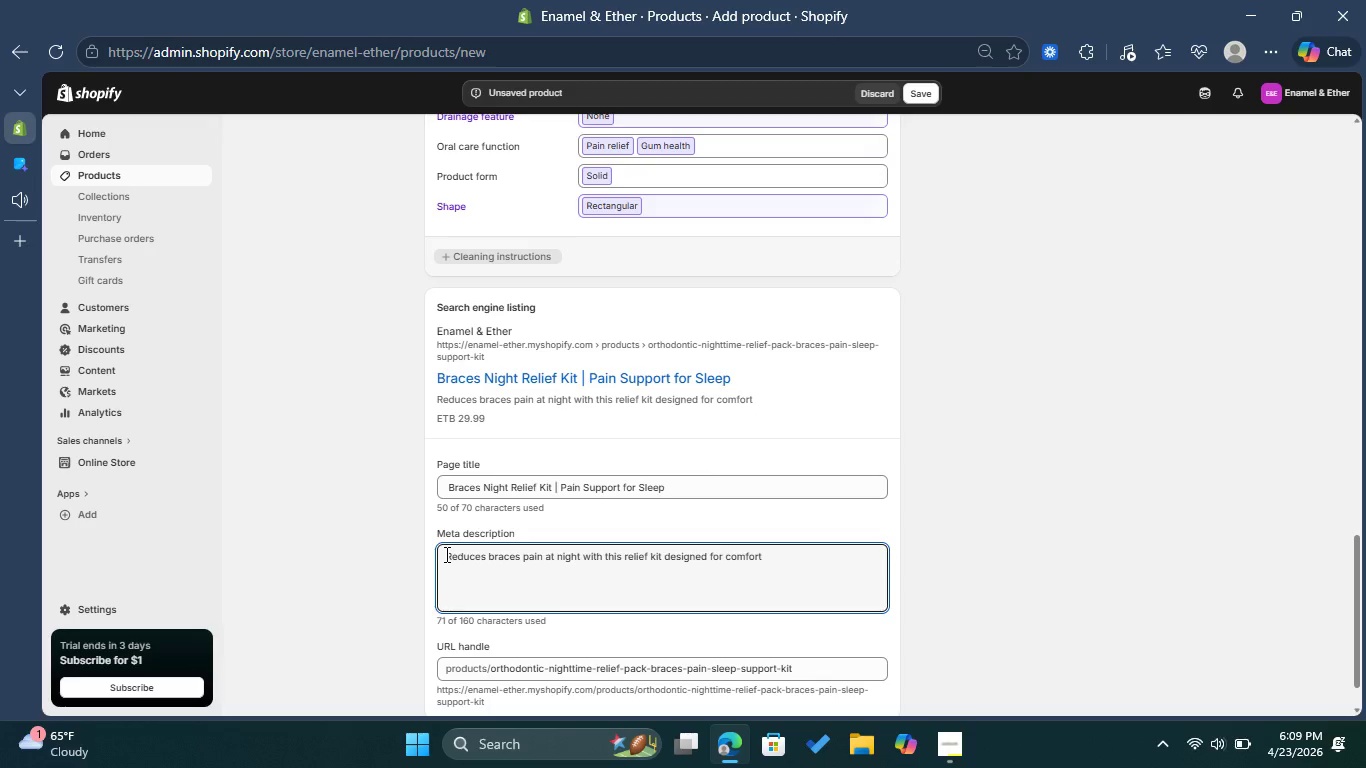 
type(gum protection and better sleep.)
 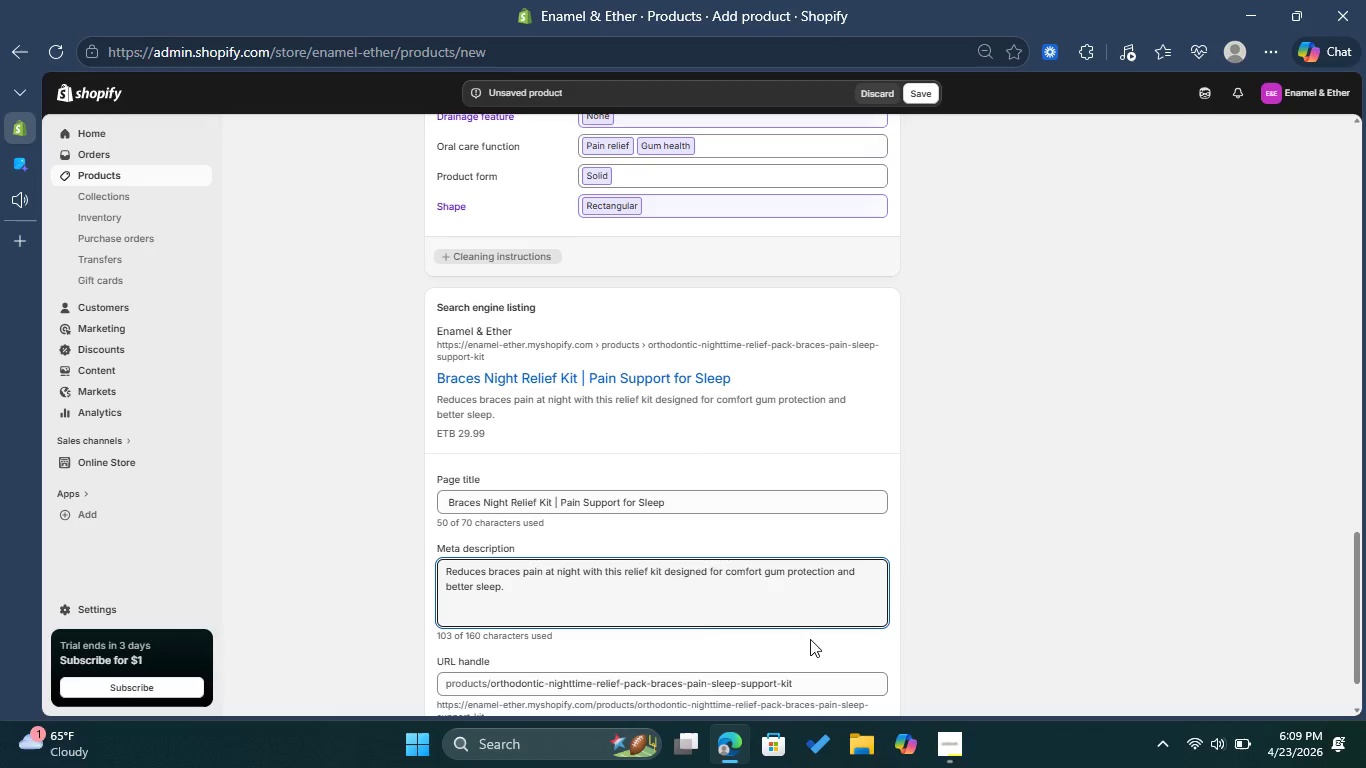 
scroll: coordinate [892, 643], scroll_direction: down, amount: 1.0
 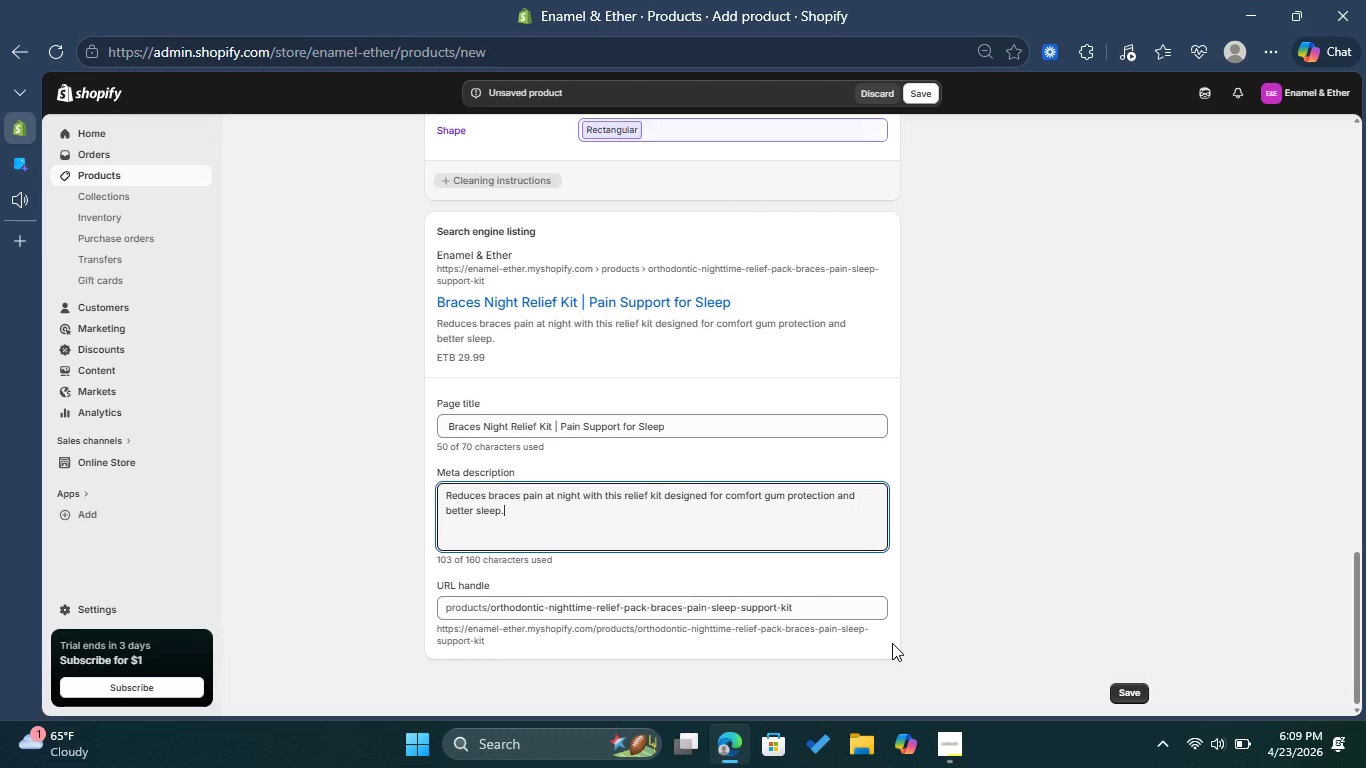 
left_click([826, 596])
 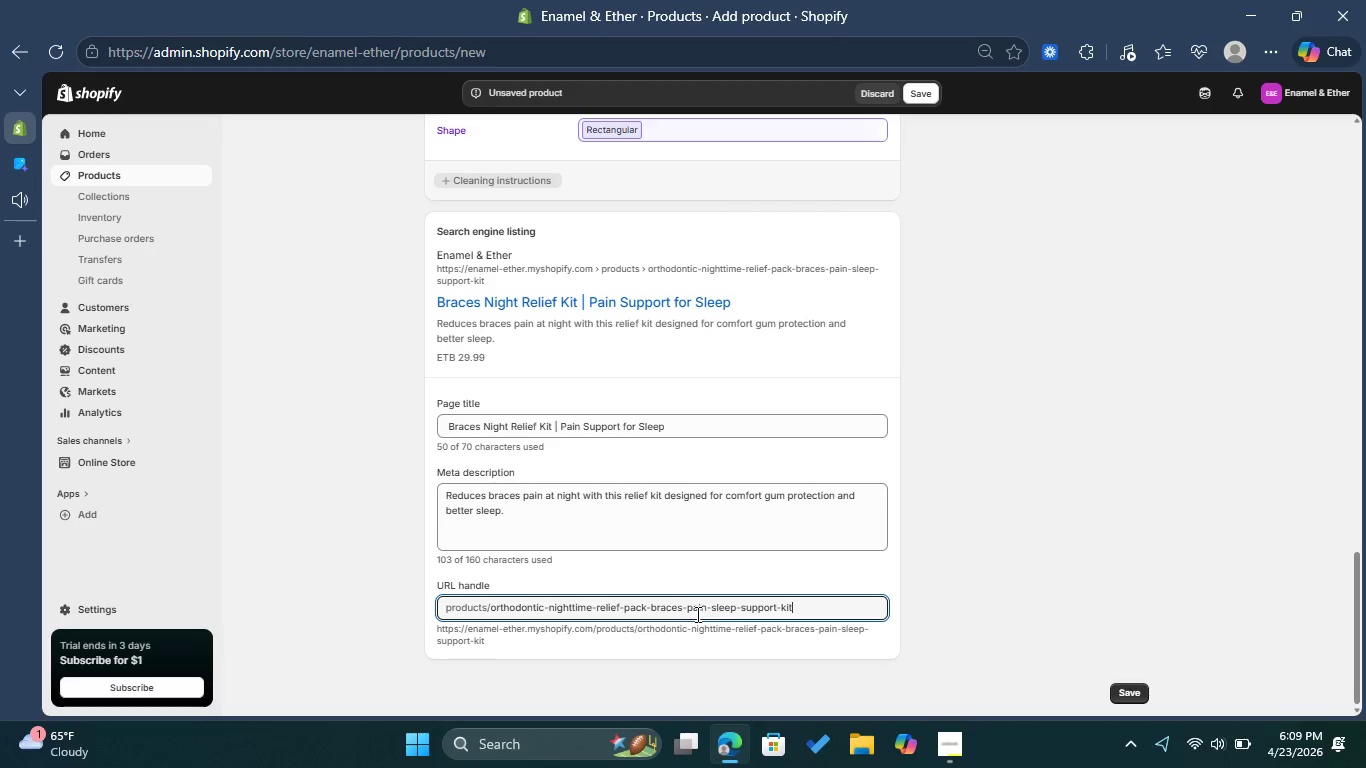 
wait(6.53)
 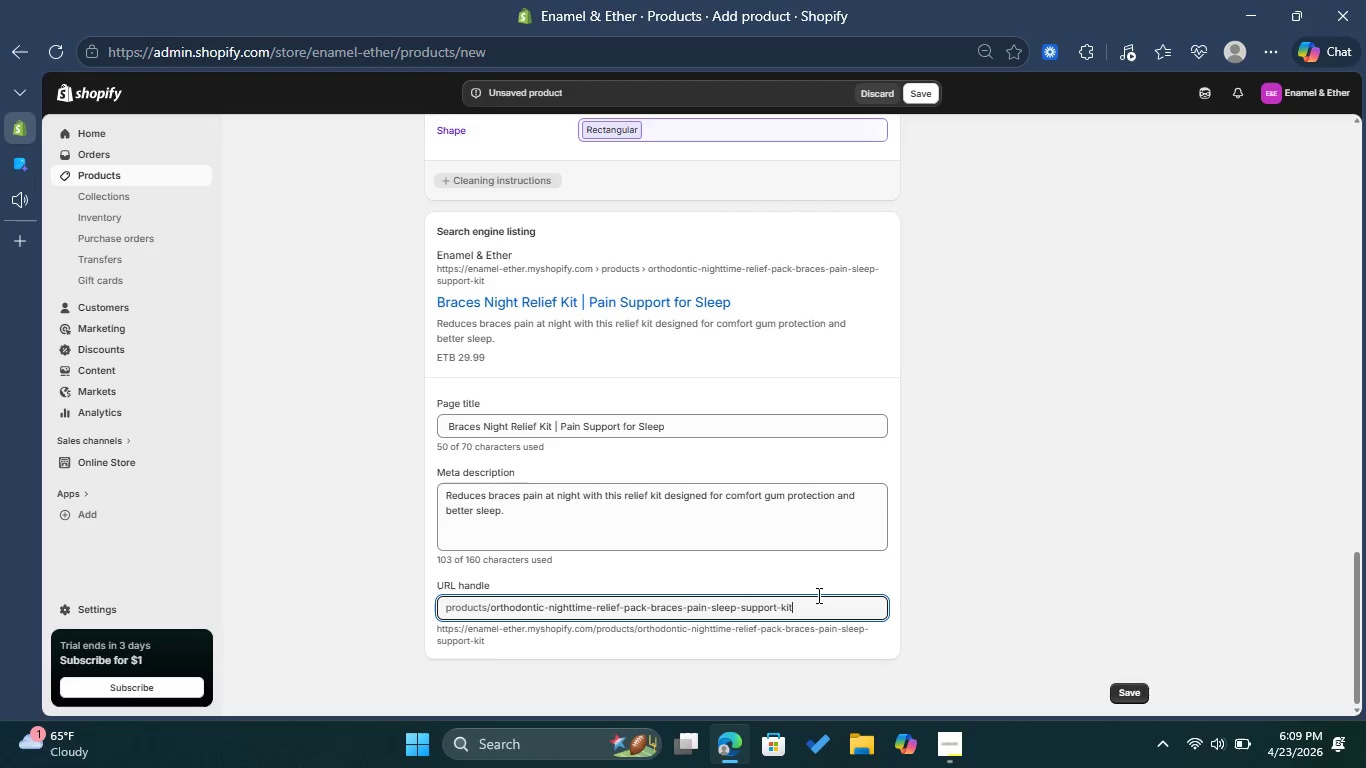 
left_click_drag(start_coordinate=[647, 605], to_coordinate=[856, 622])
 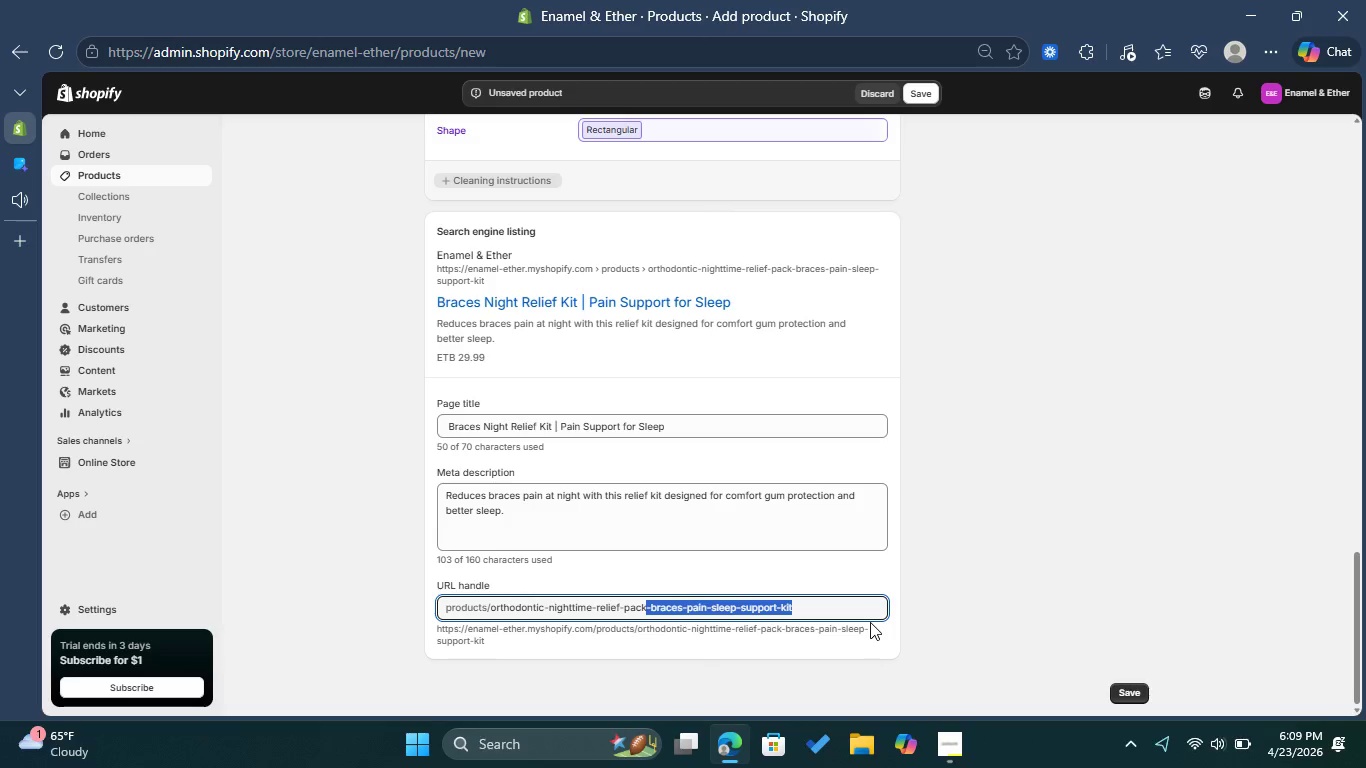 
key(Backspace)
 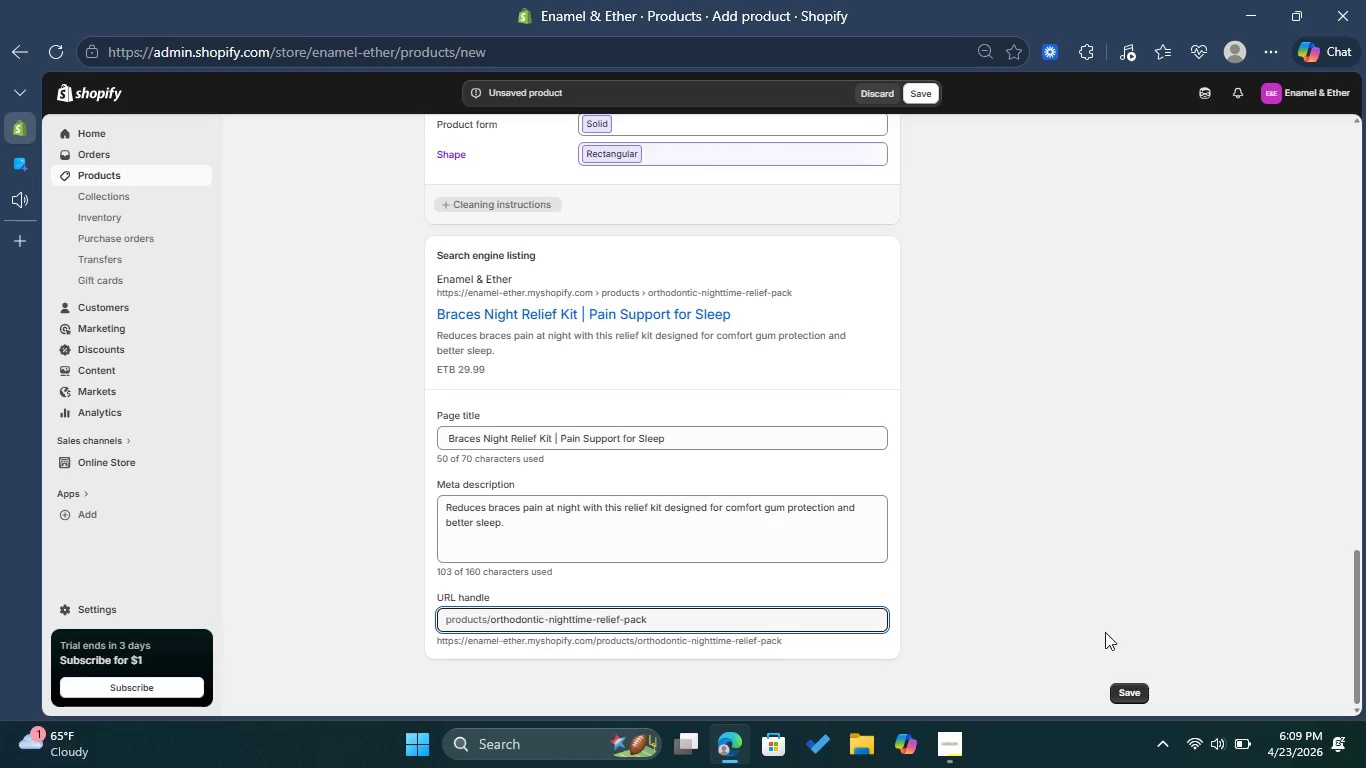 
left_click([1133, 691])
 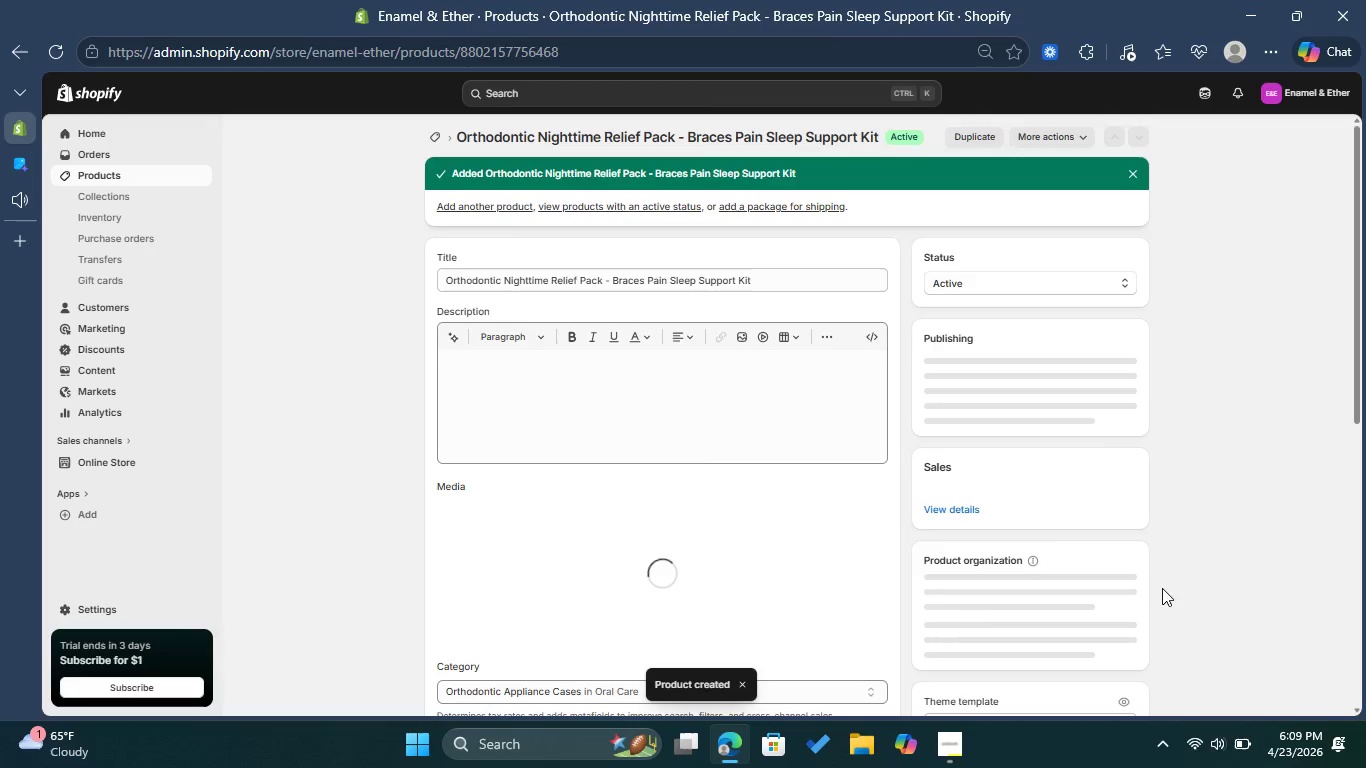 
wait(17.06)
 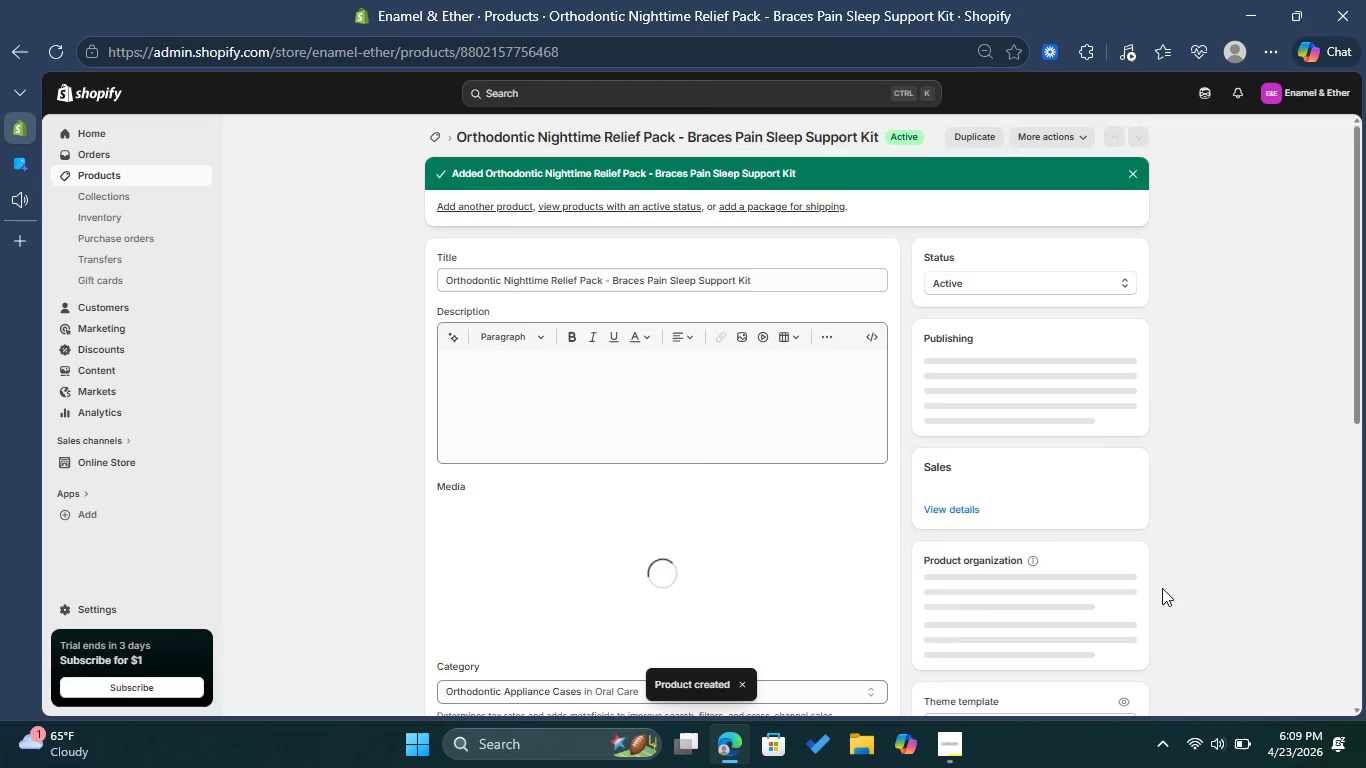 
left_click([495, 202])
 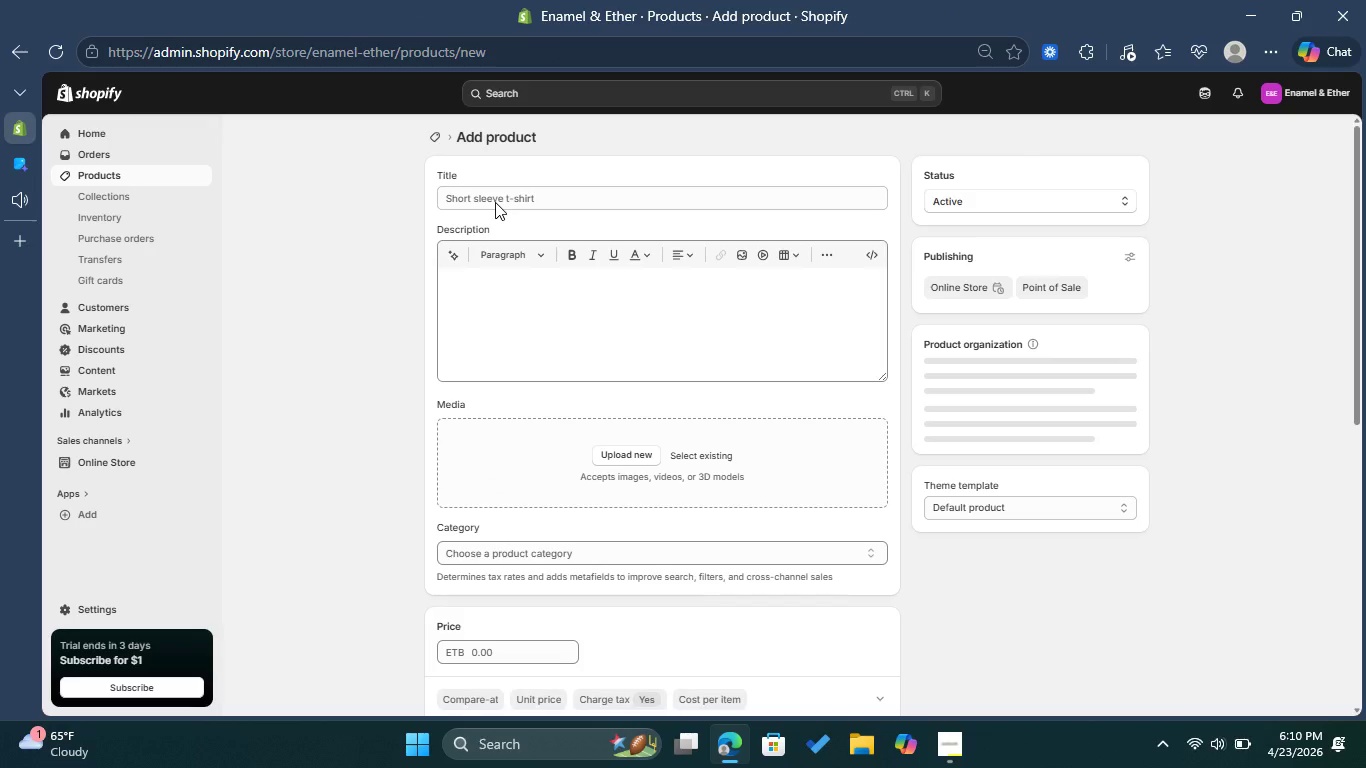 
left_click([548, 191])
 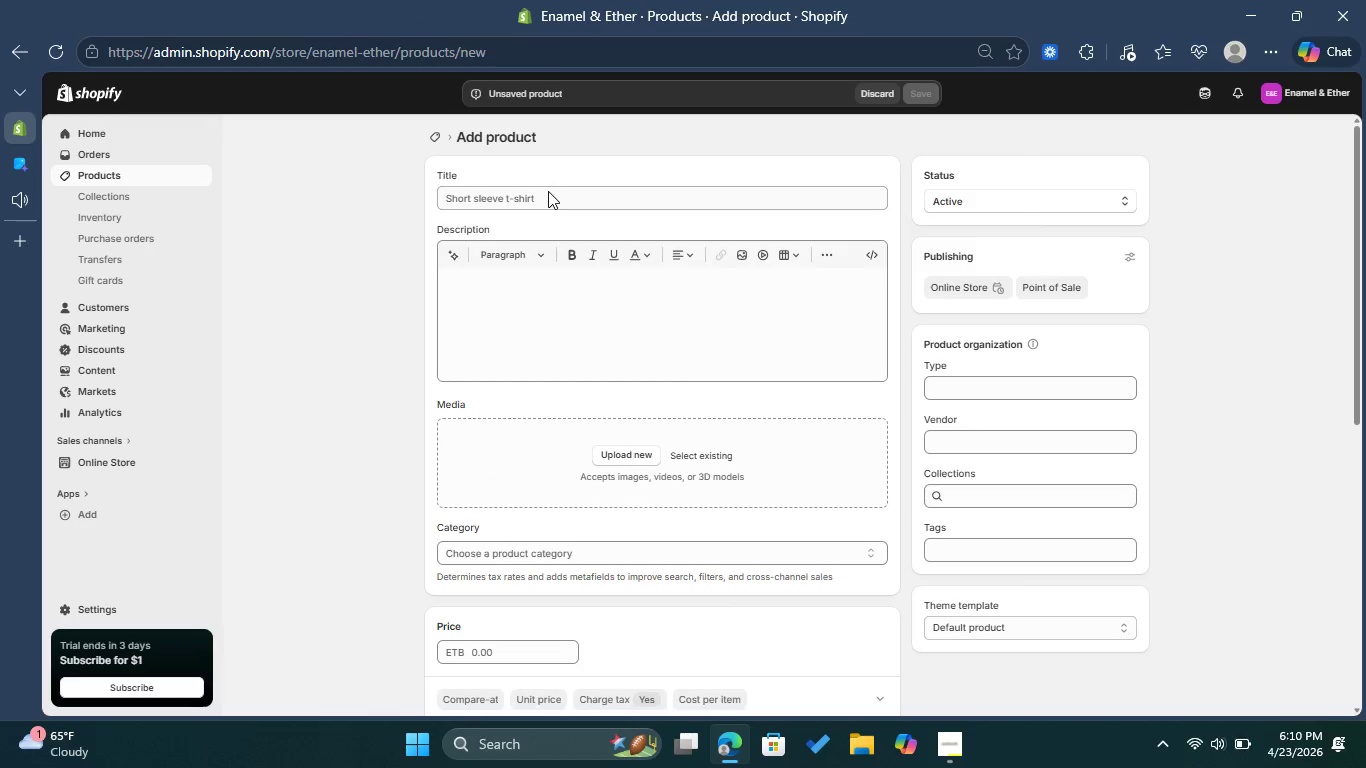 
left_click([548, 191])
 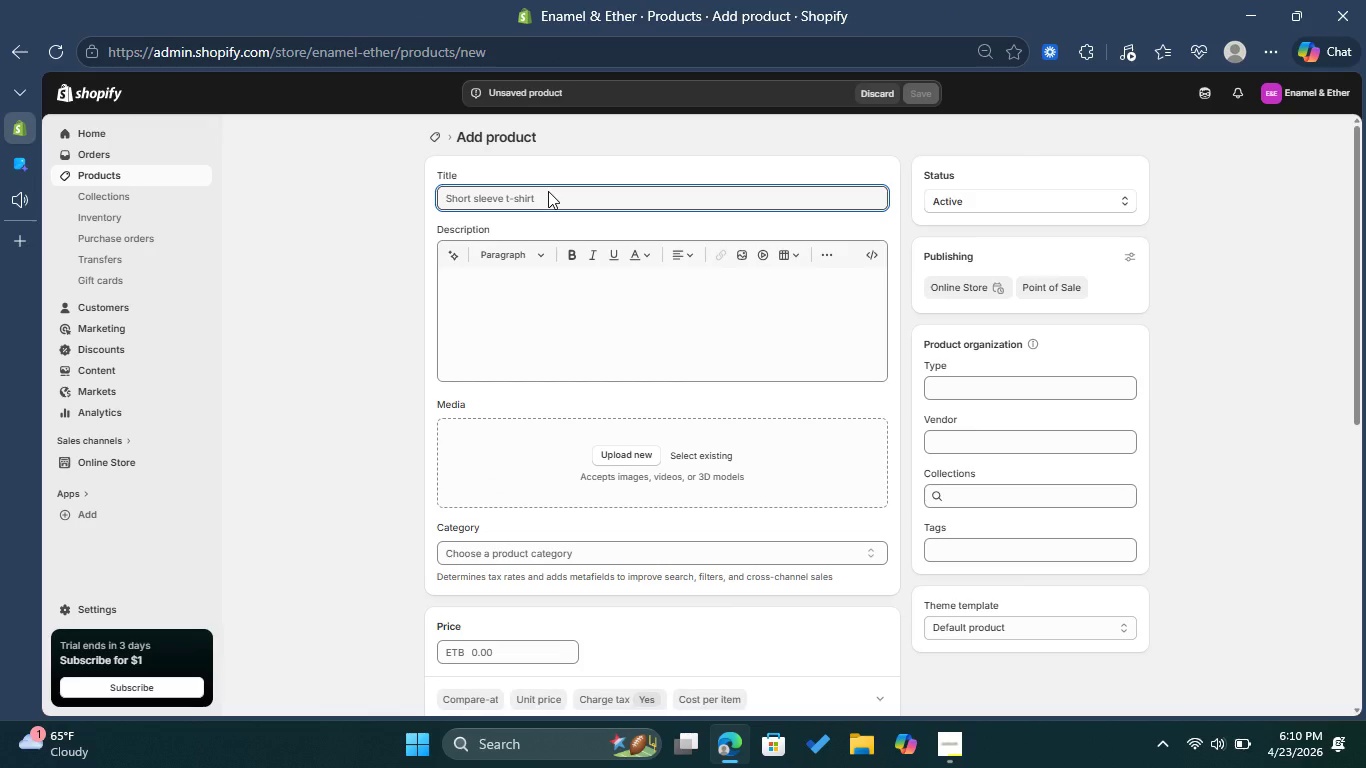 
type(Braces Emergency Fix Kit - Quick )
 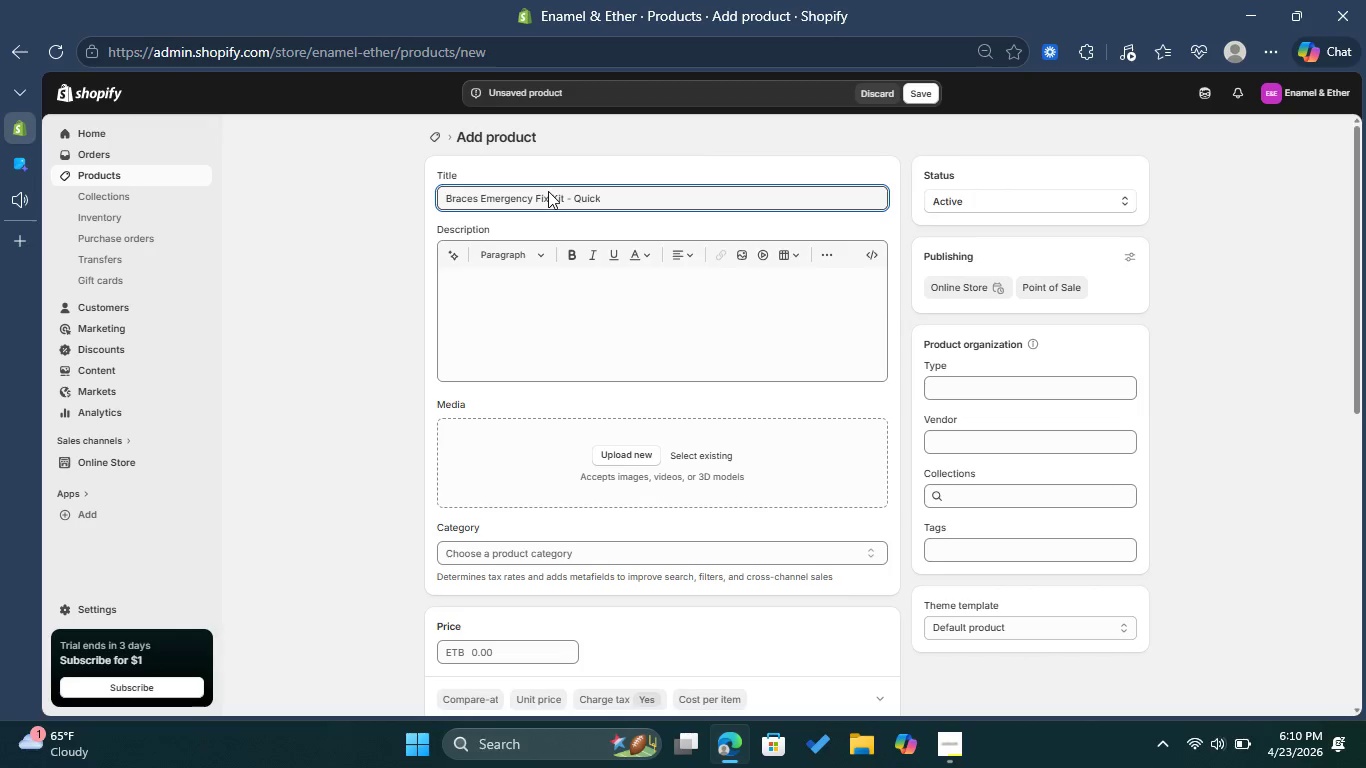 
type(repair & Protection set )
 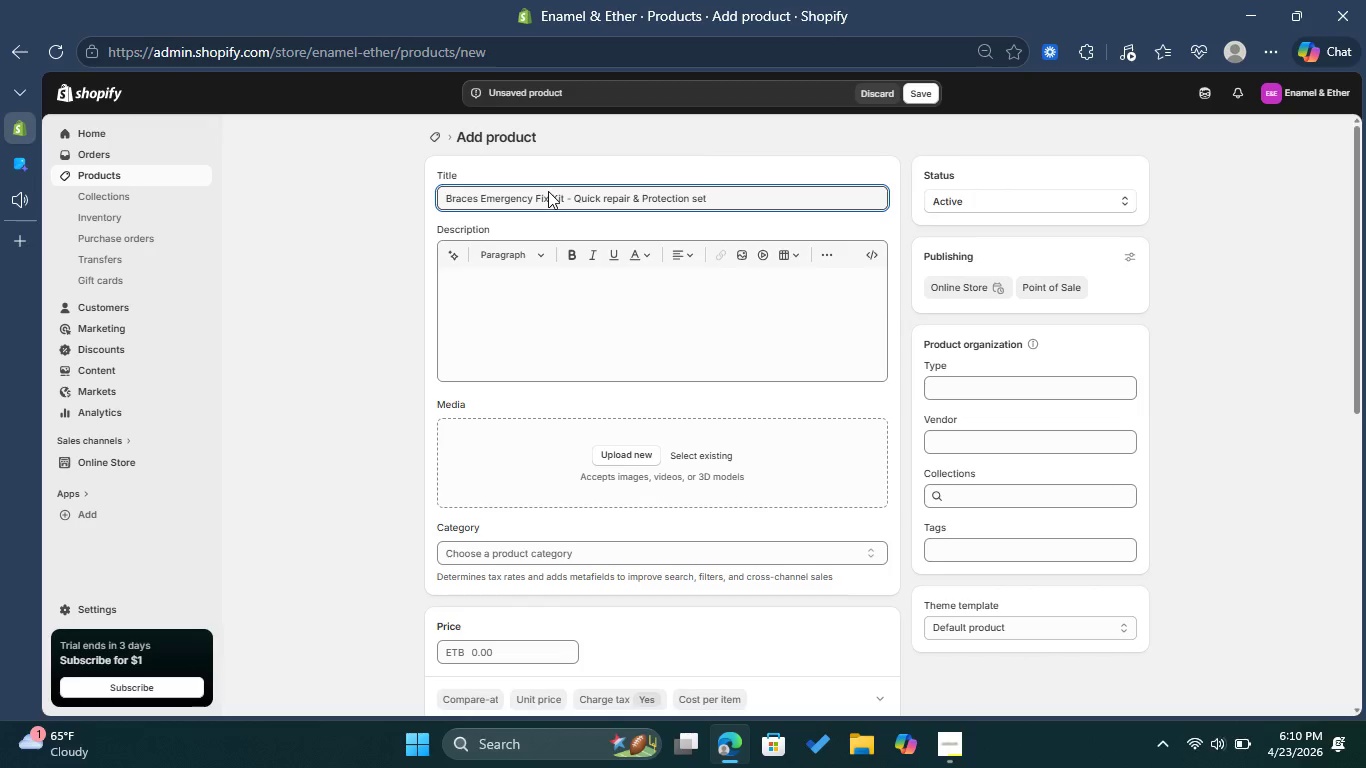 
key(ArrowLeft)
 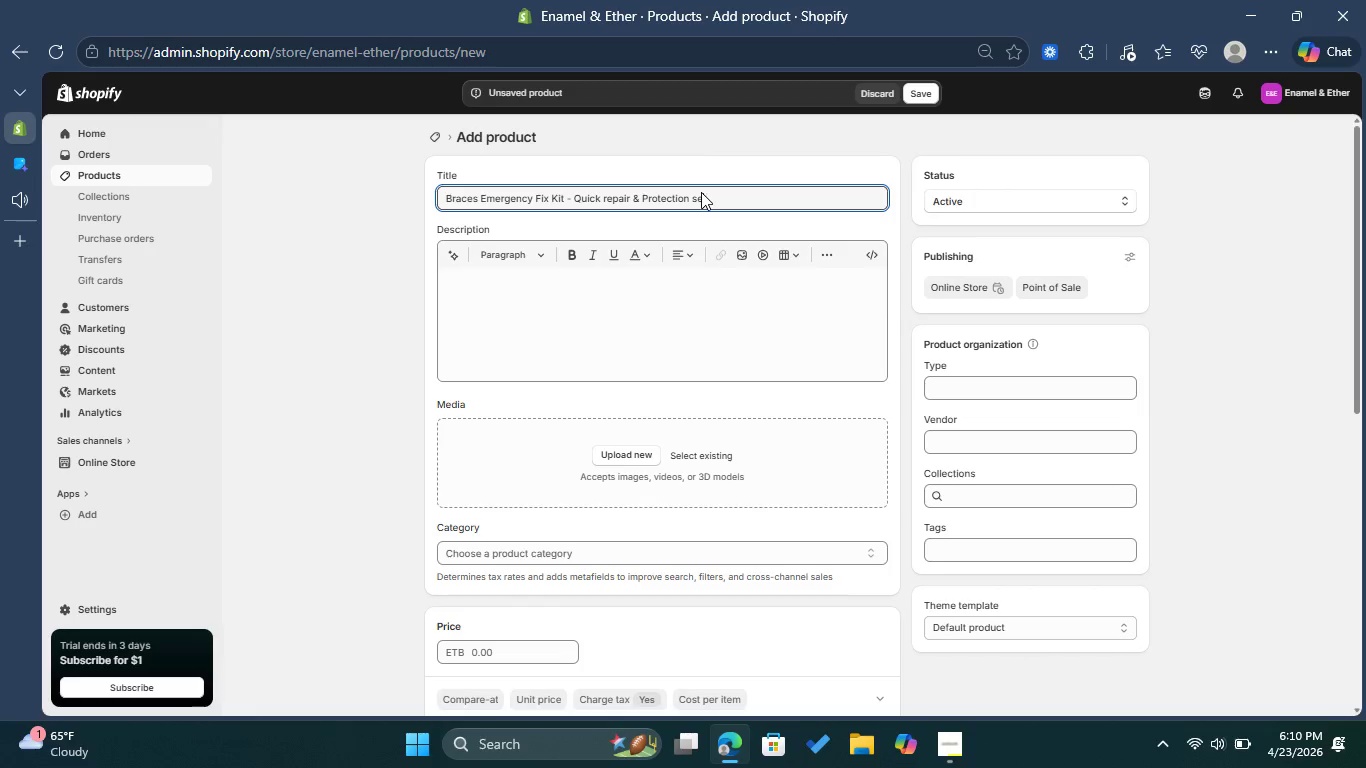 
key(ArrowLeft)
 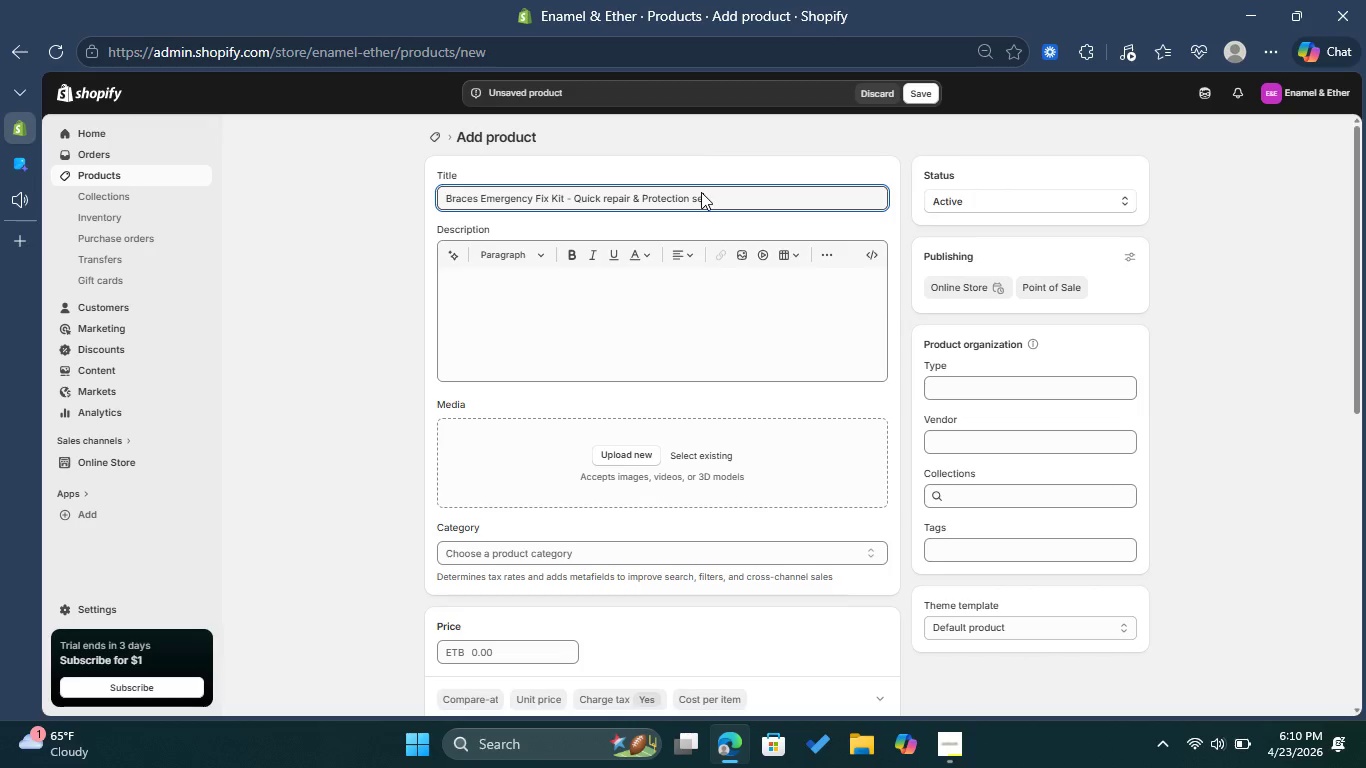 
key(ArrowLeft)
 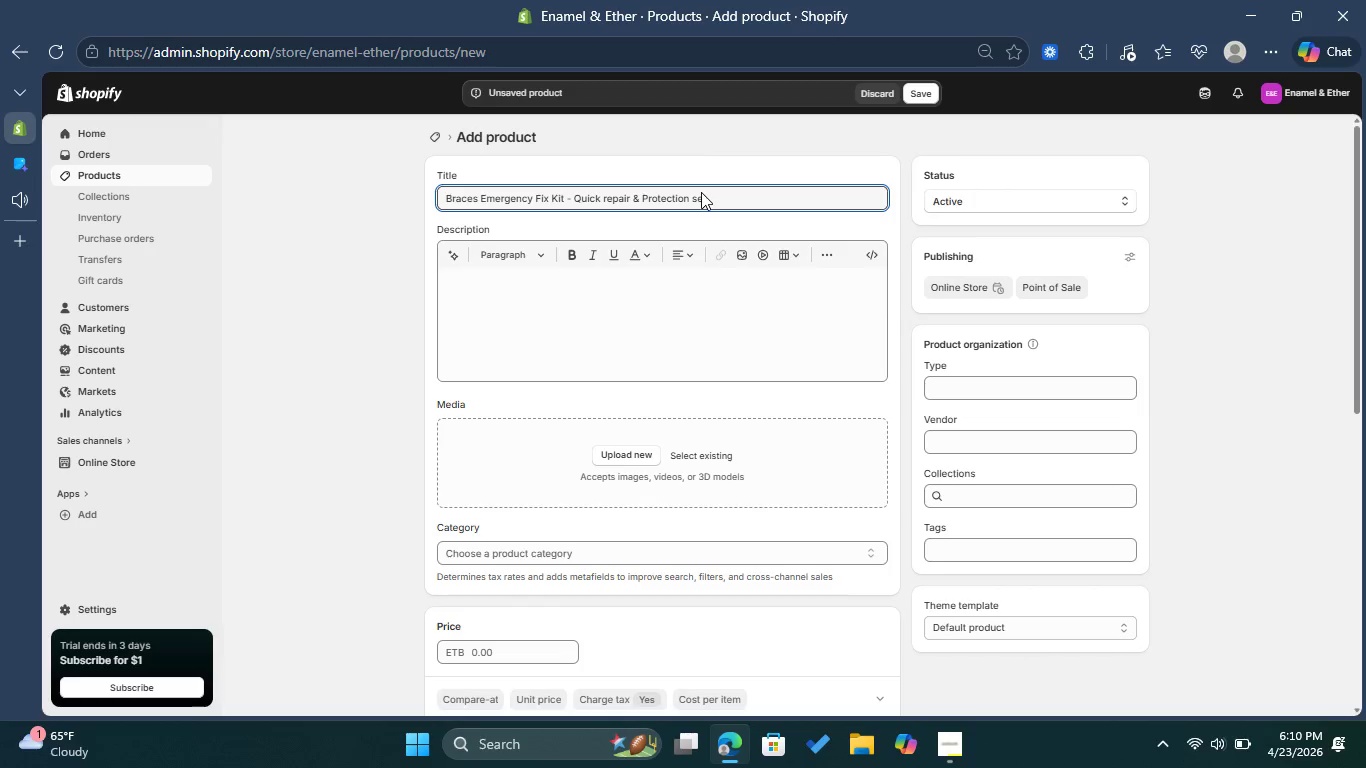 
key(Backspace)
 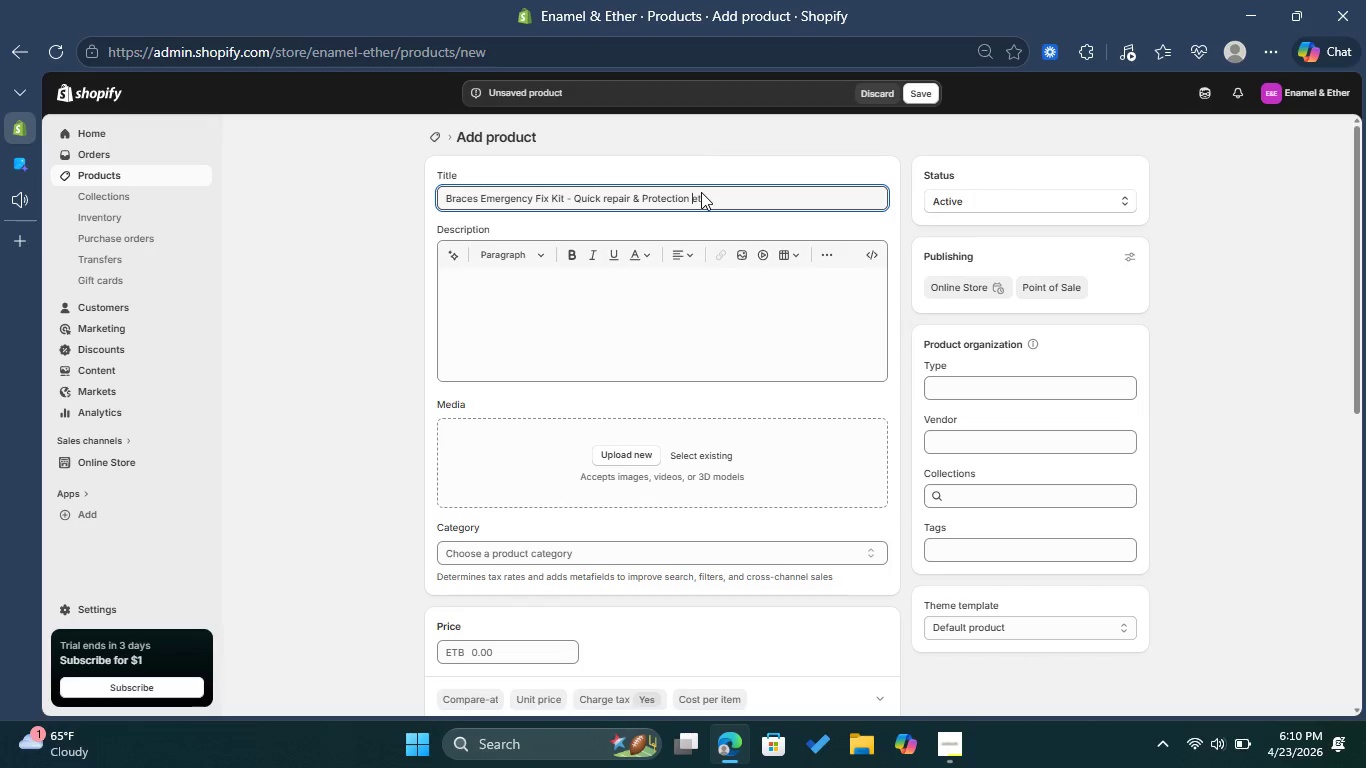 
key(Shift+S)
 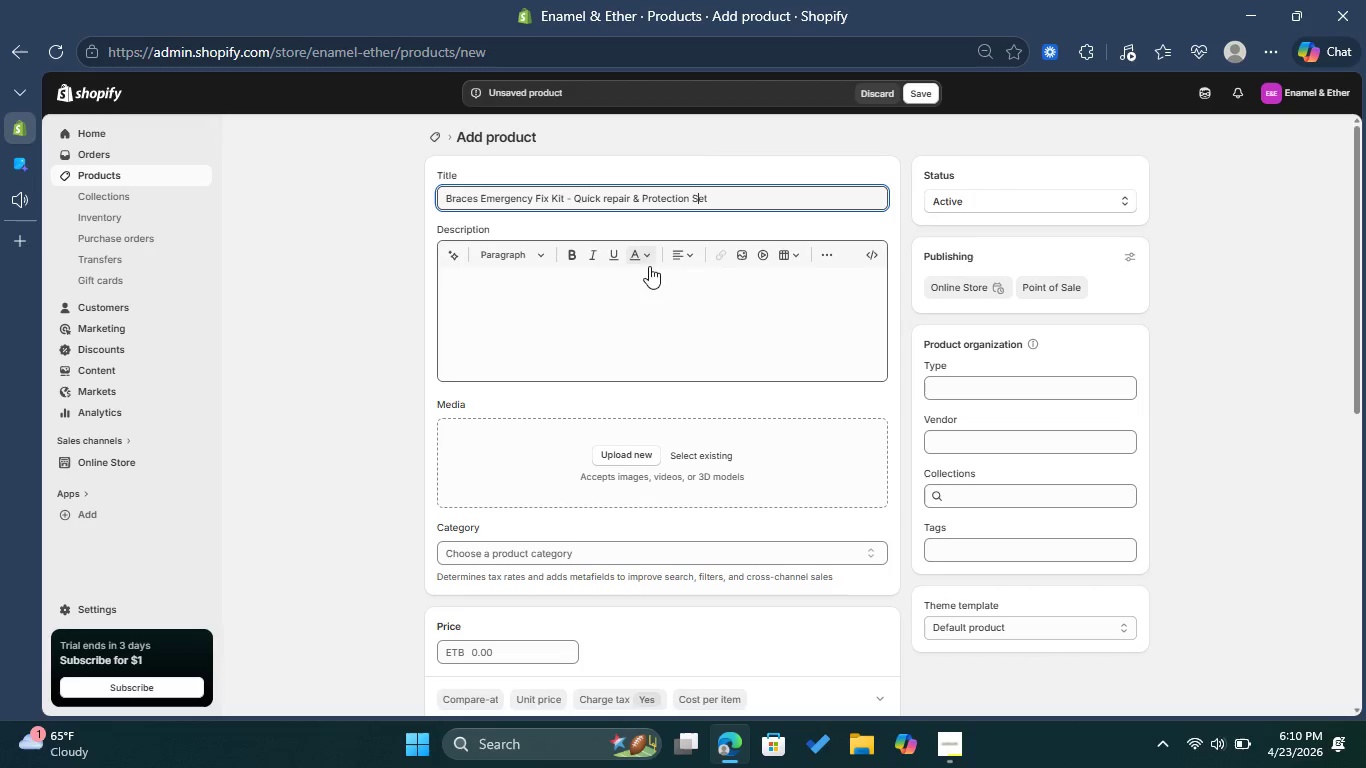 
left_click([620, 293])
 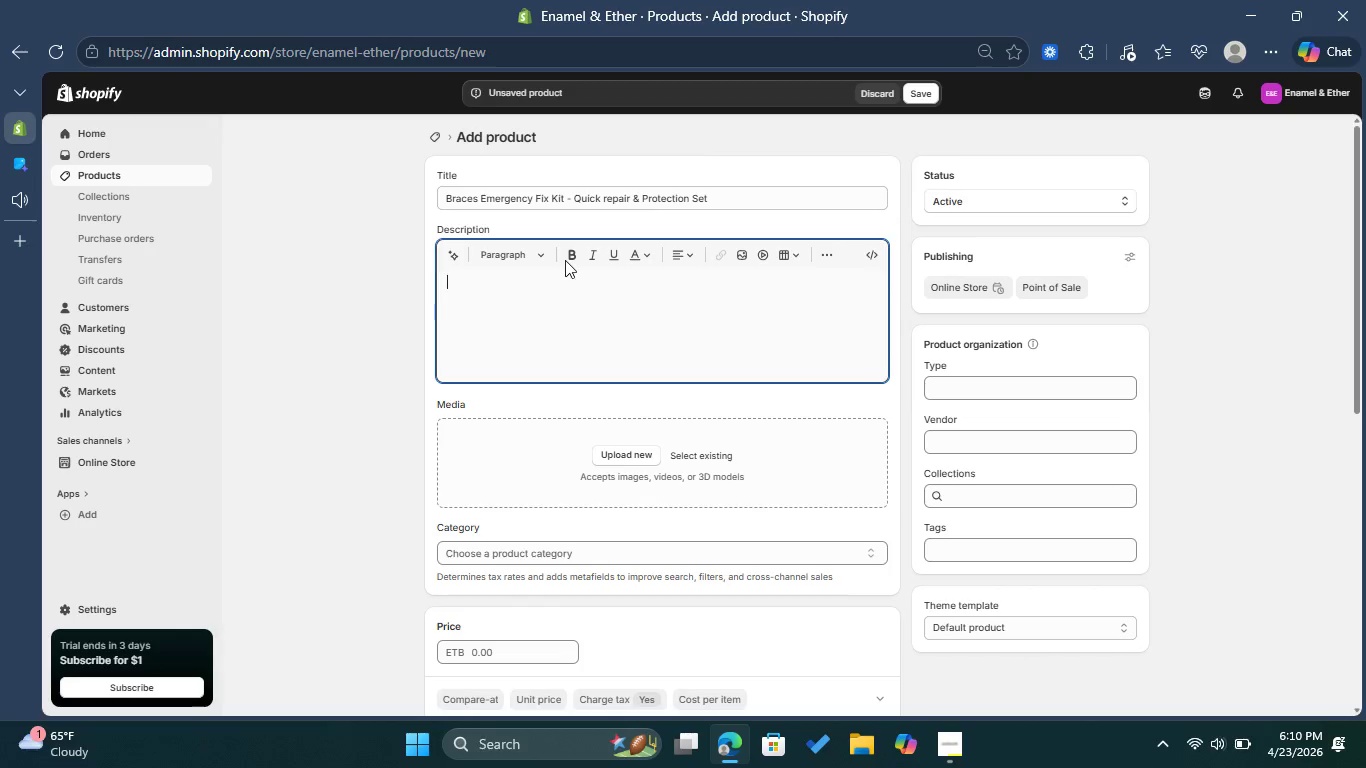 
double_click([518, 250])
 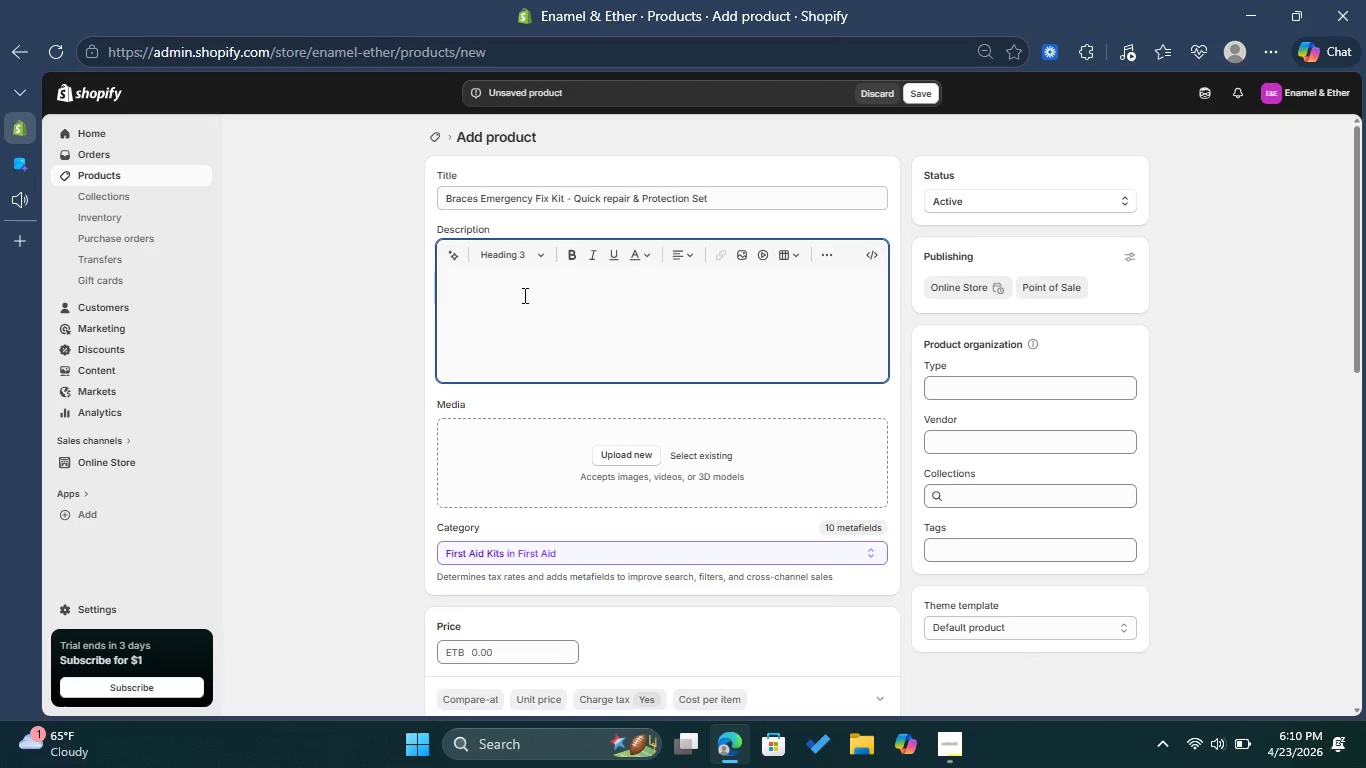 
type(Handle Braces Emergencies Fast )
 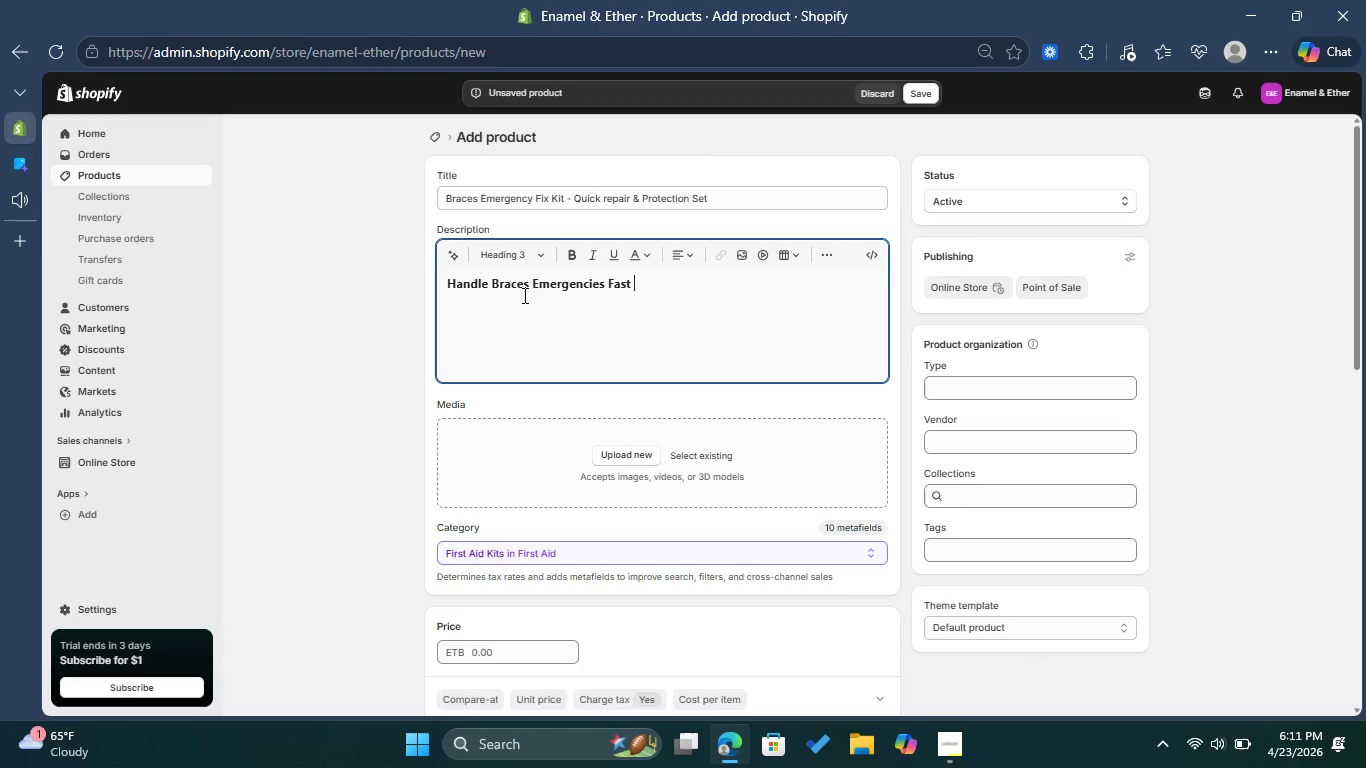 
key(Enter)
 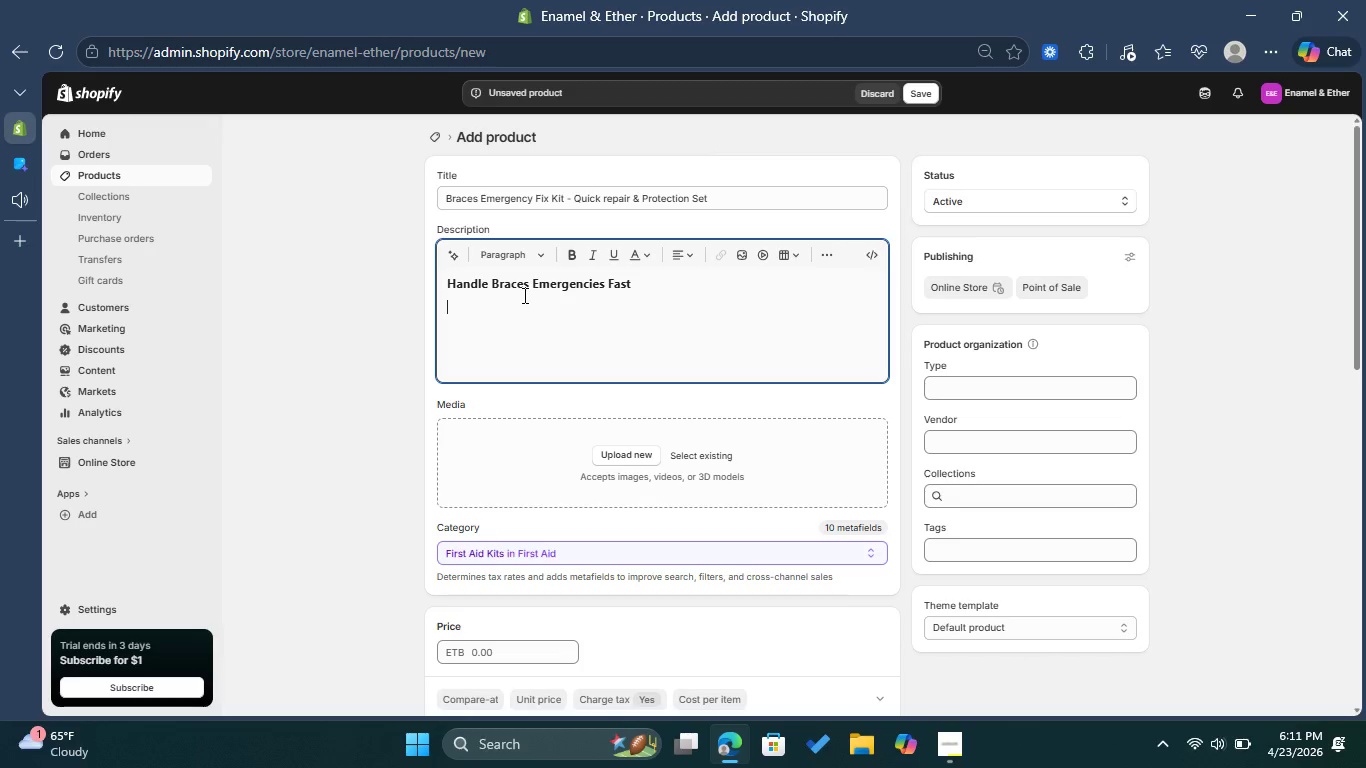 
type(t)
key(Backspace)
type(This emergency braces kit helps manage unexpected issue like broken )
 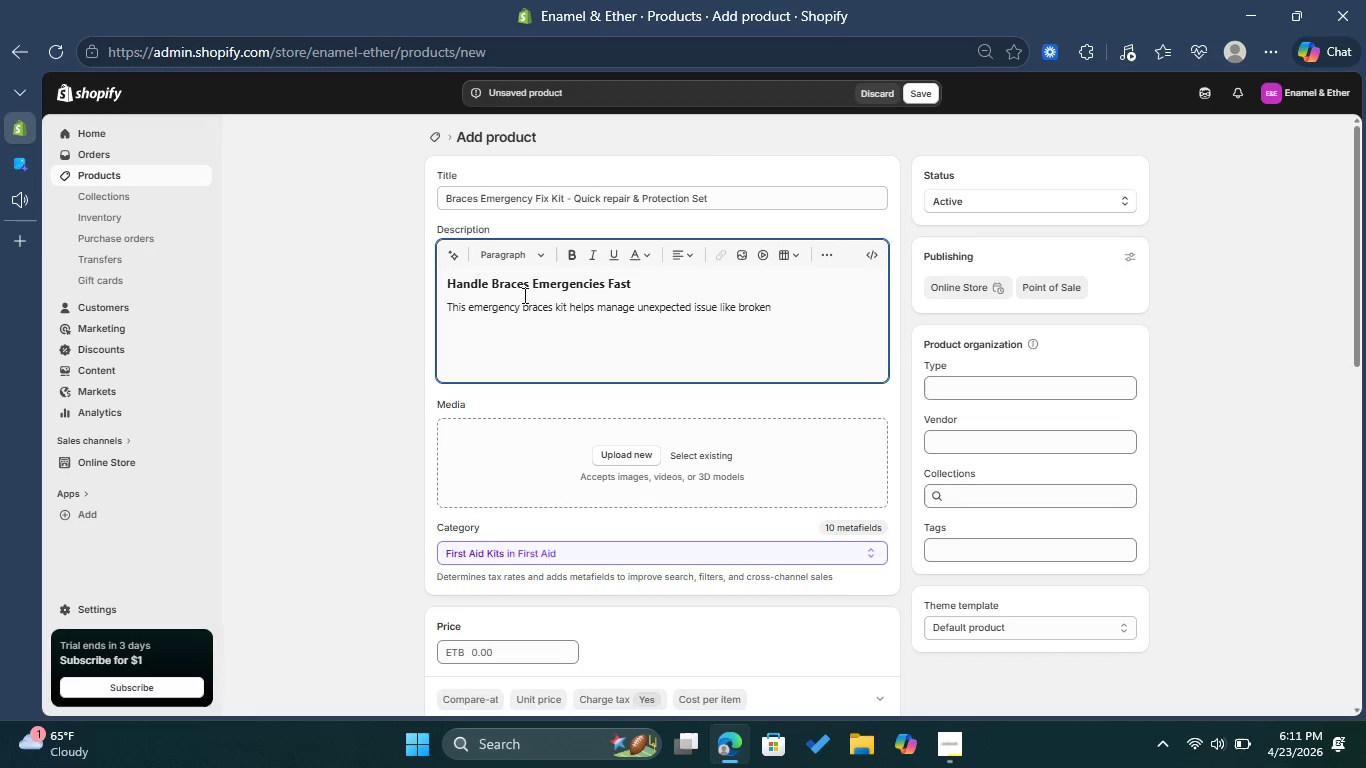 
type(brackets or poking wires,)
key(Backspace)
type(.It providea )
key(Backspace)
key(Backspace)
type(a)
key(Backspace)
type(s)
 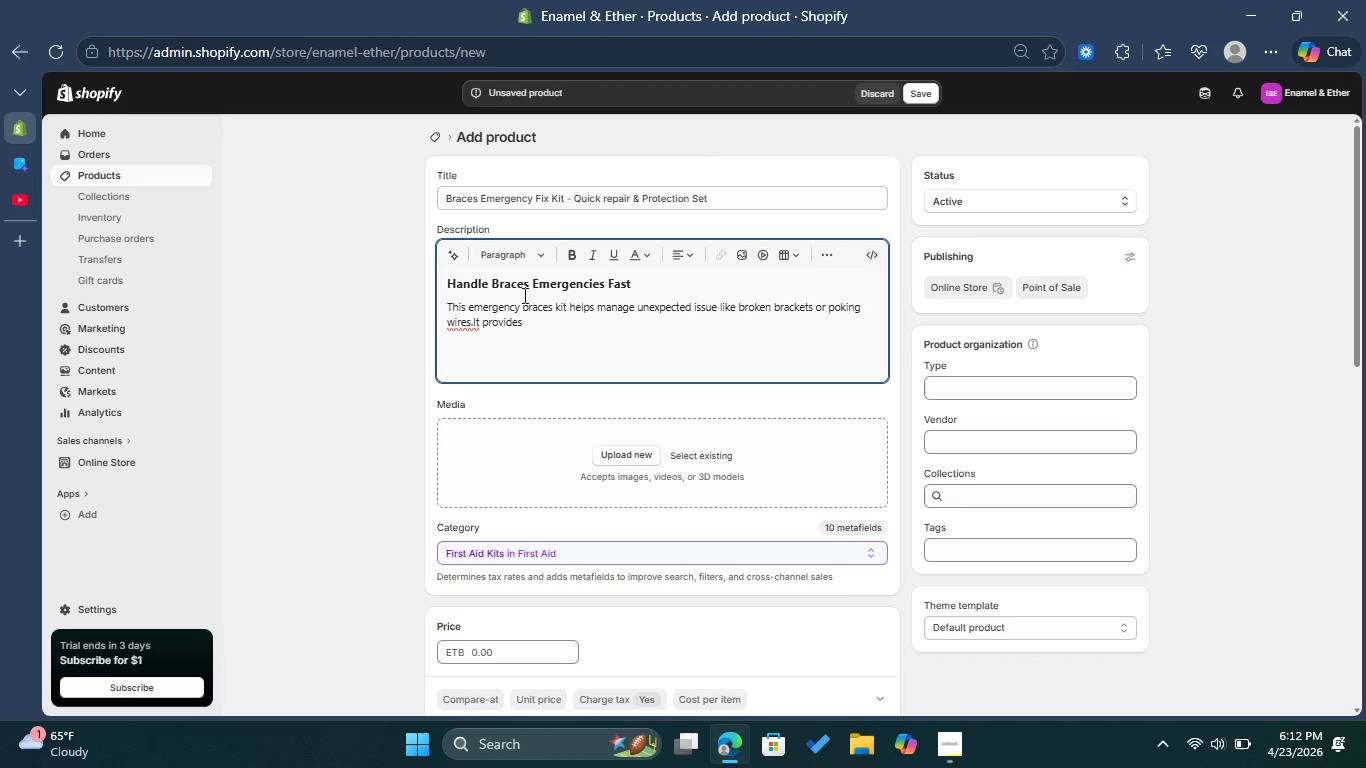 
left_click([469, 317])
 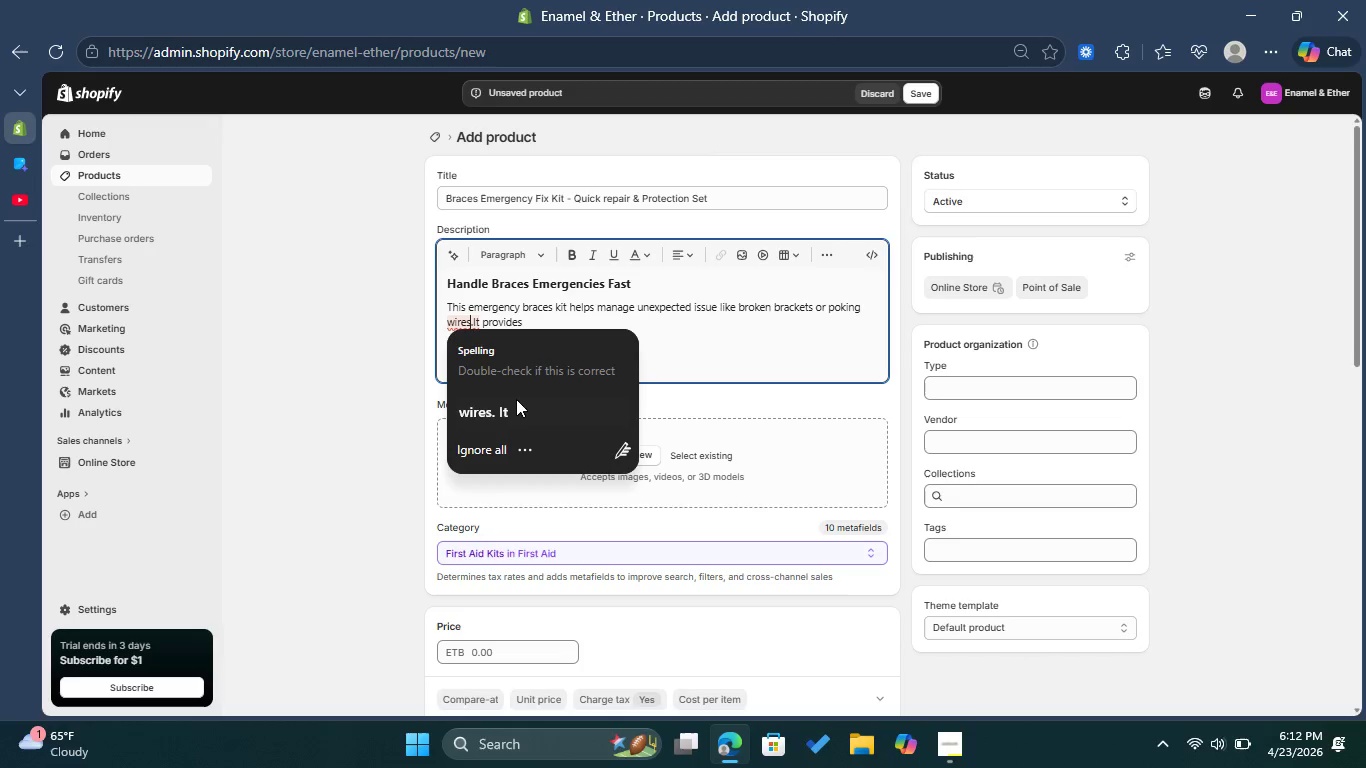 
left_click([516, 399])
 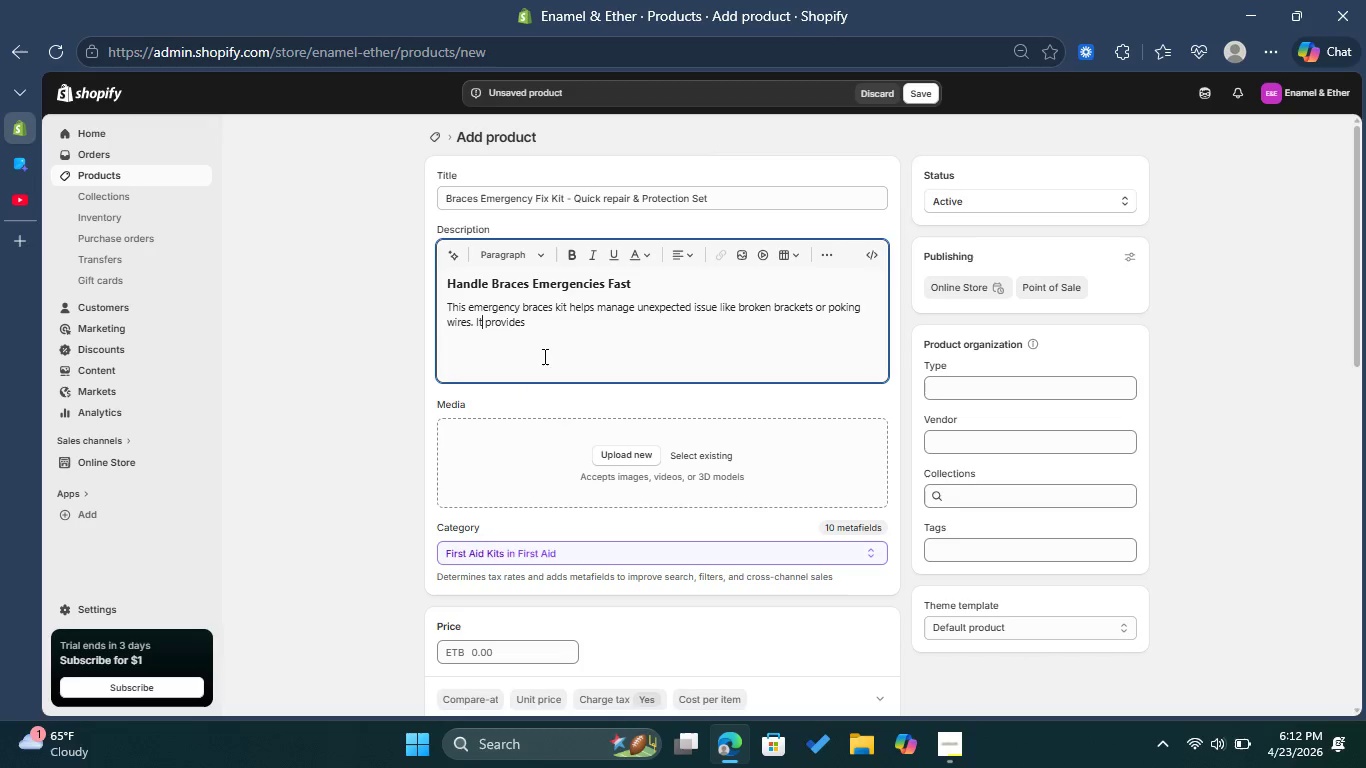 
left_click([551, 328])
 